 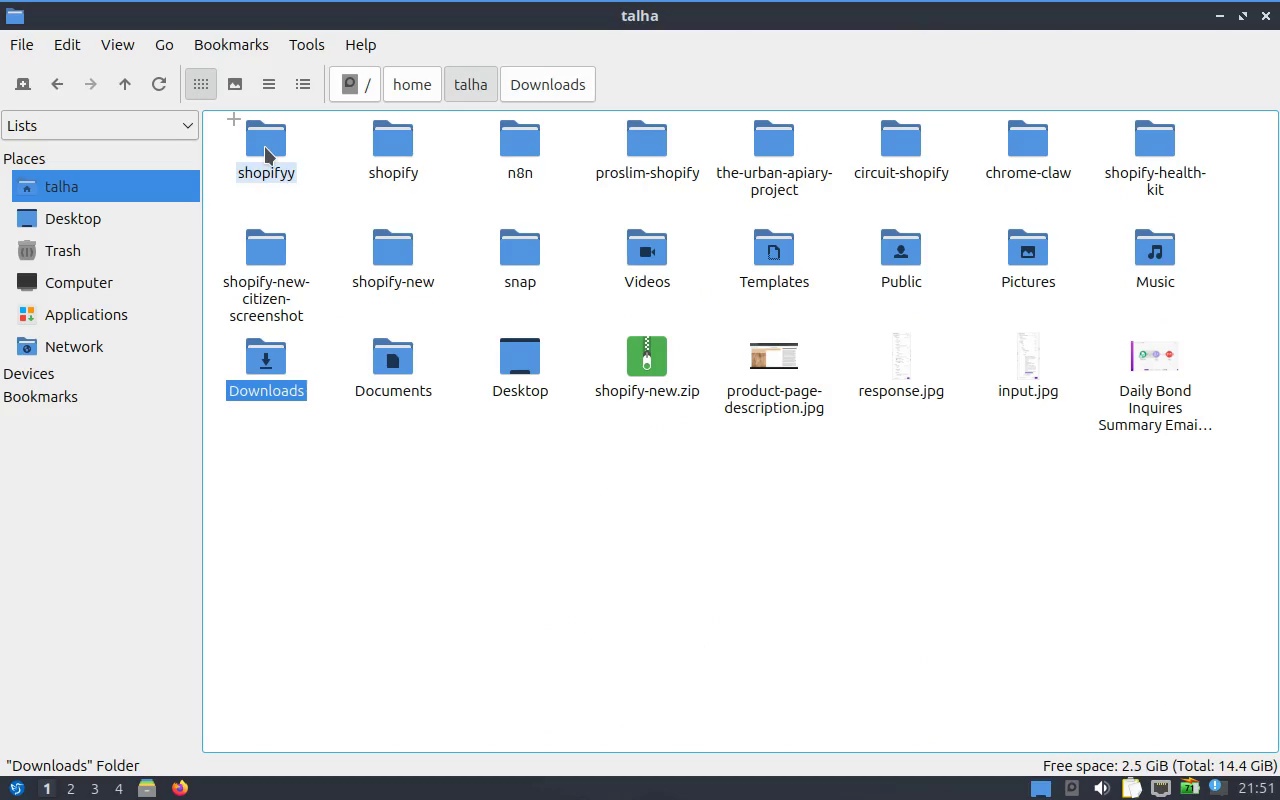 
double_click([271, 148])
 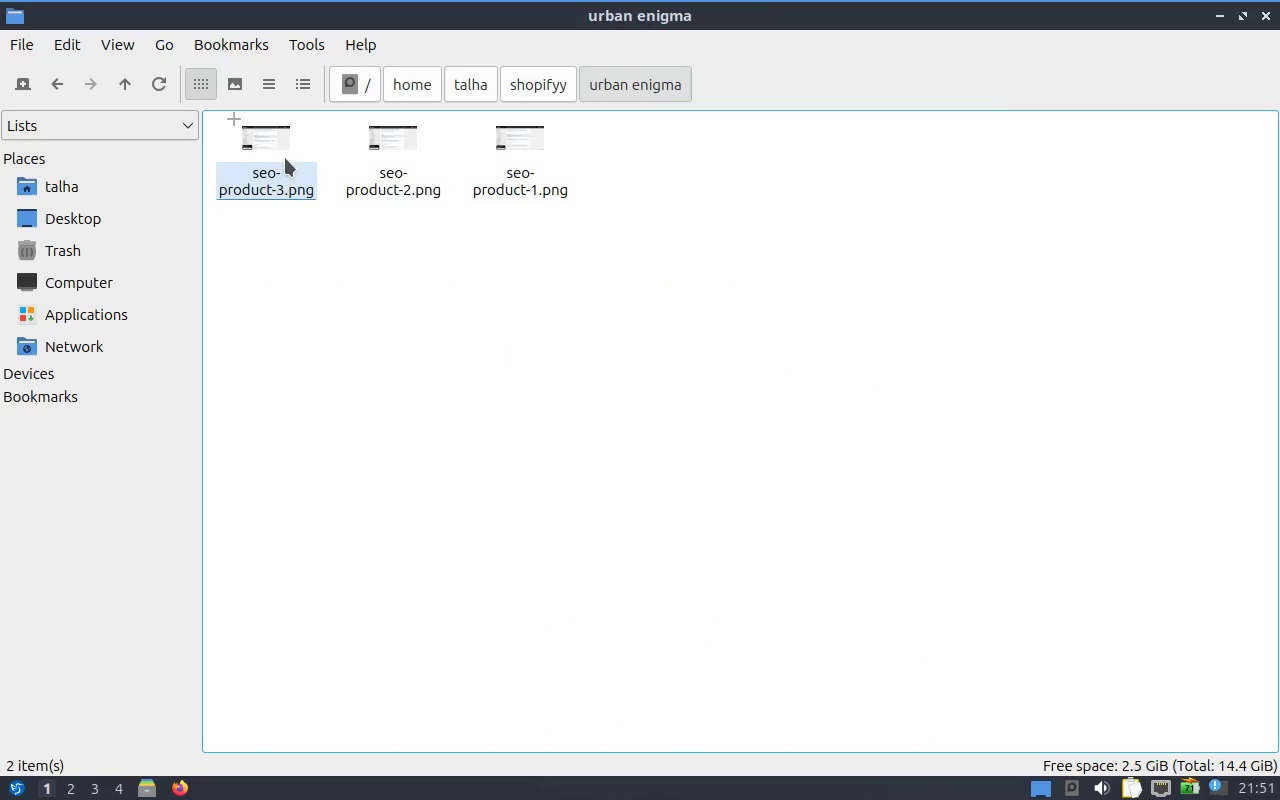 
key(Control+V)
 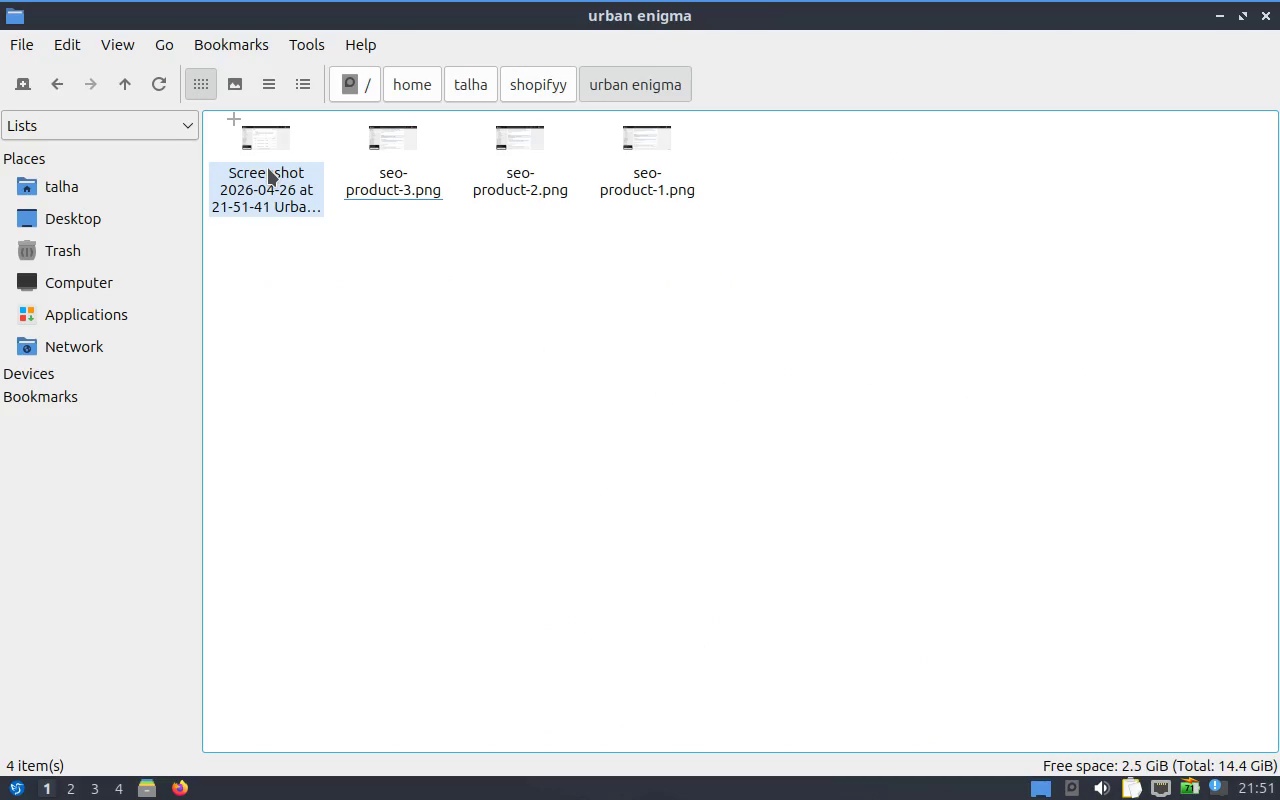 
key(Alt+Tab)
 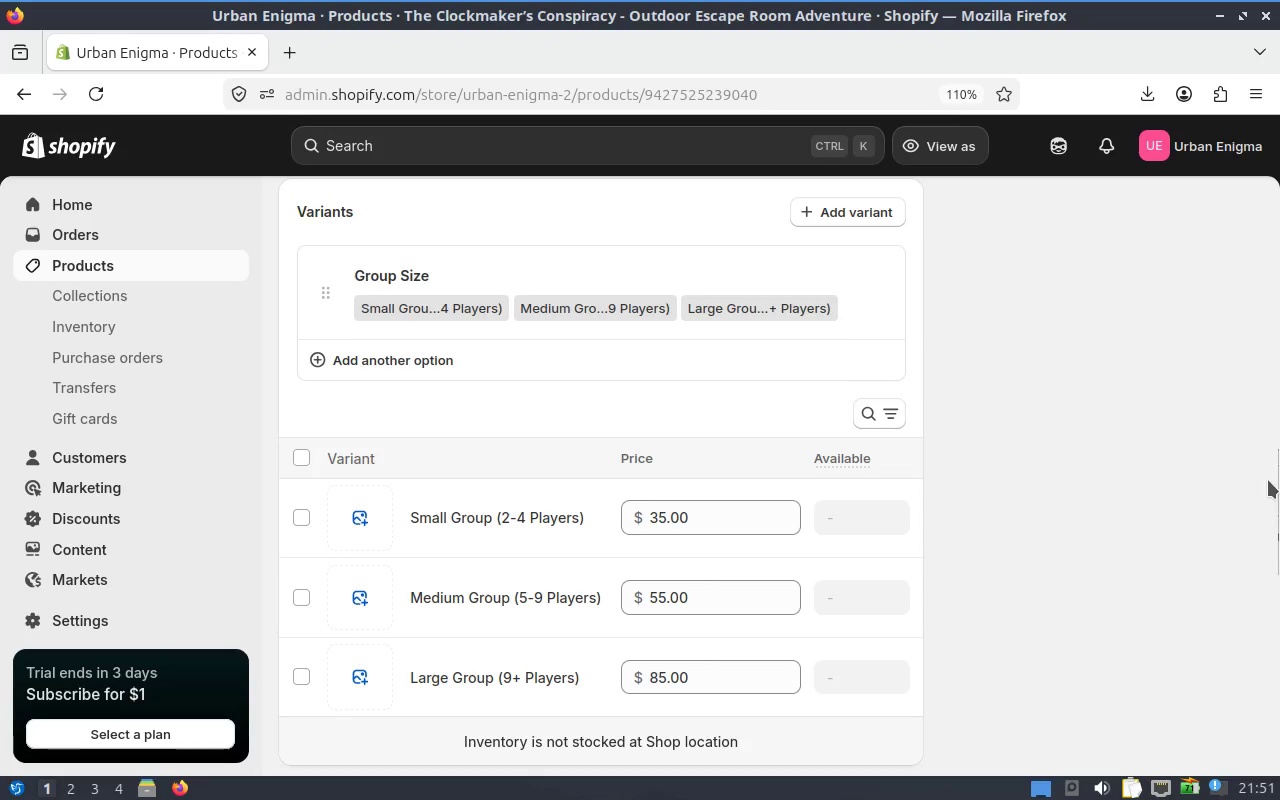 
left_click_drag(start_coordinate=[1279, 529], to_coordinate=[1262, 198])
 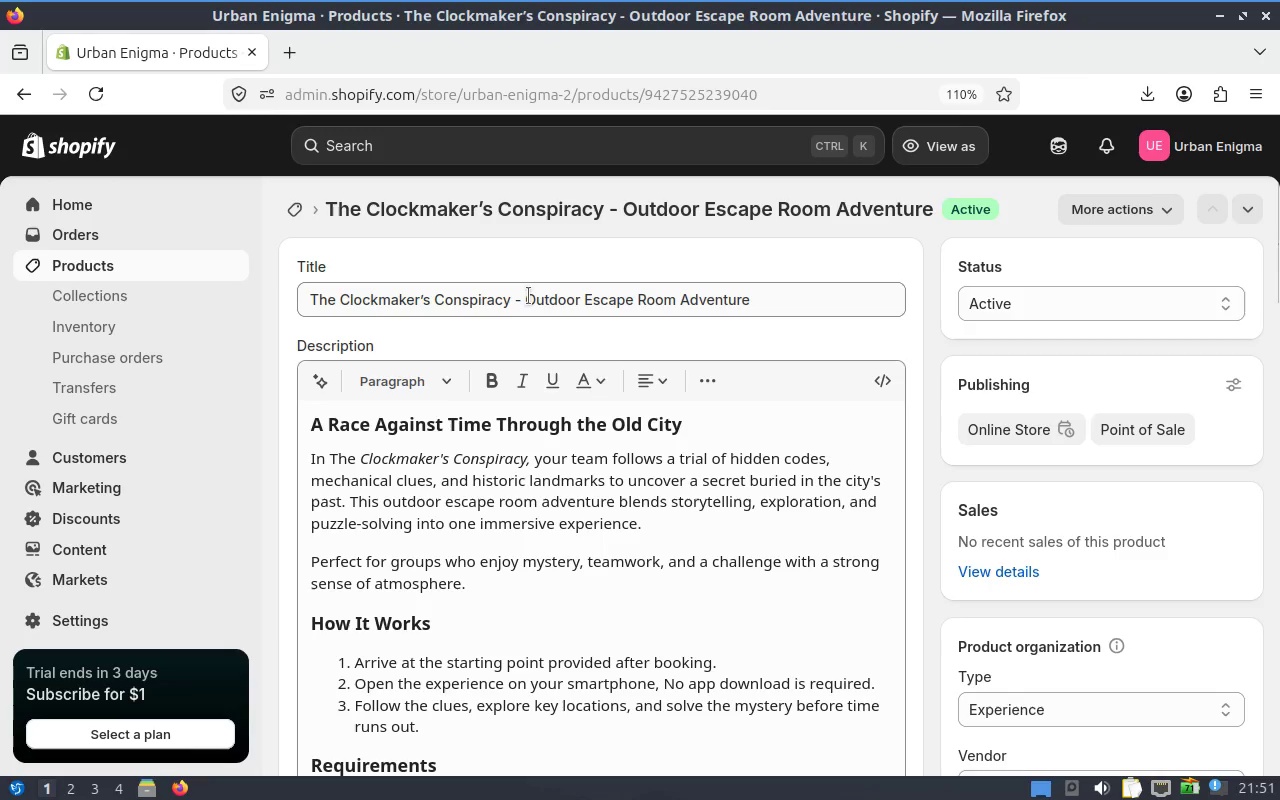 
left_click_drag(start_coordinate=[513, 305], to_coordinate=[289, 293])
 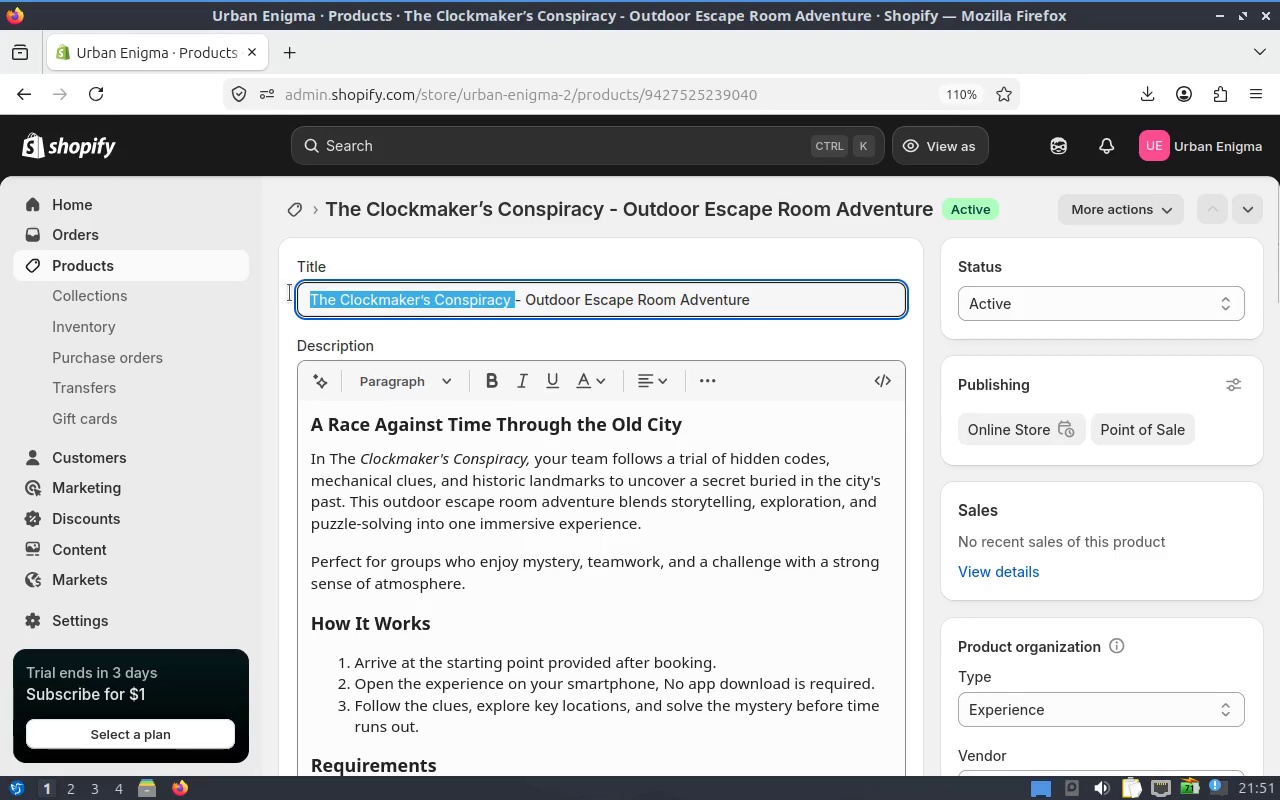 
key(Control+C)
 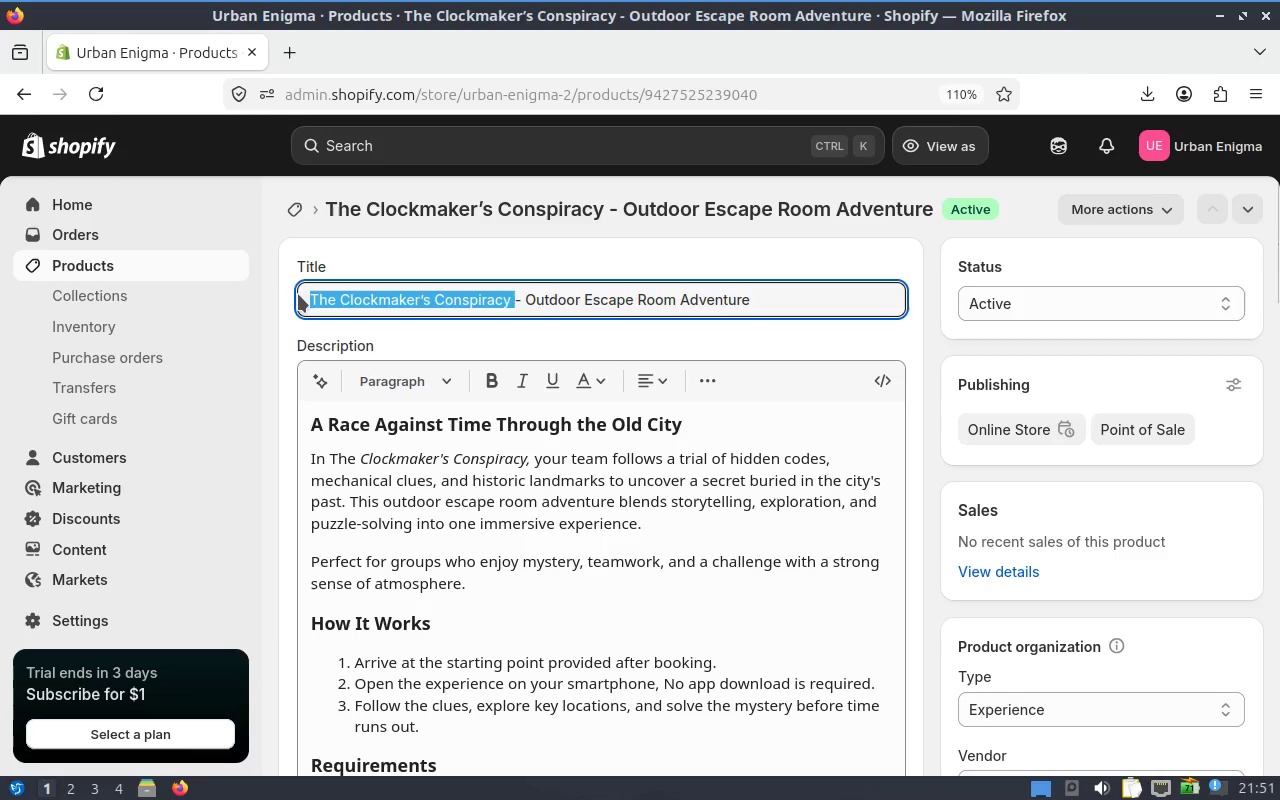 
key(Alt+Tab)
 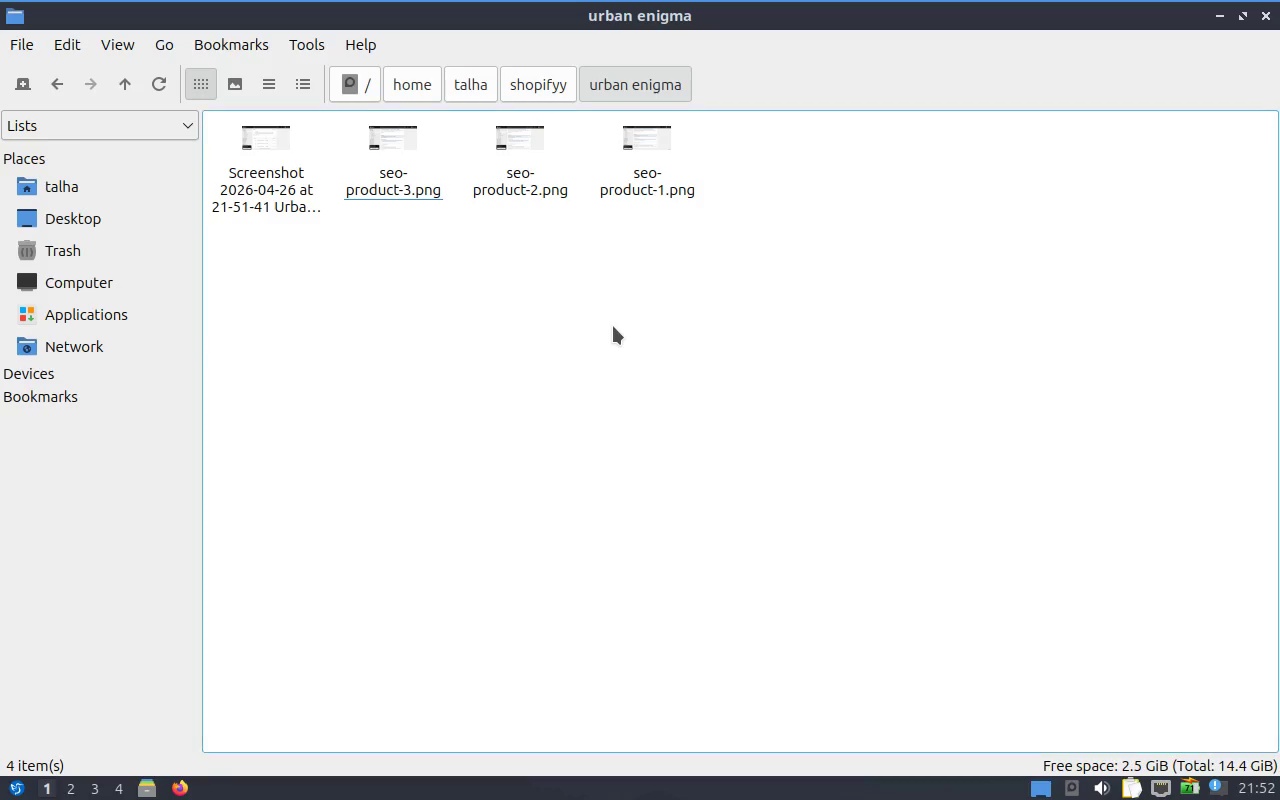 
right_click([295, 186])
 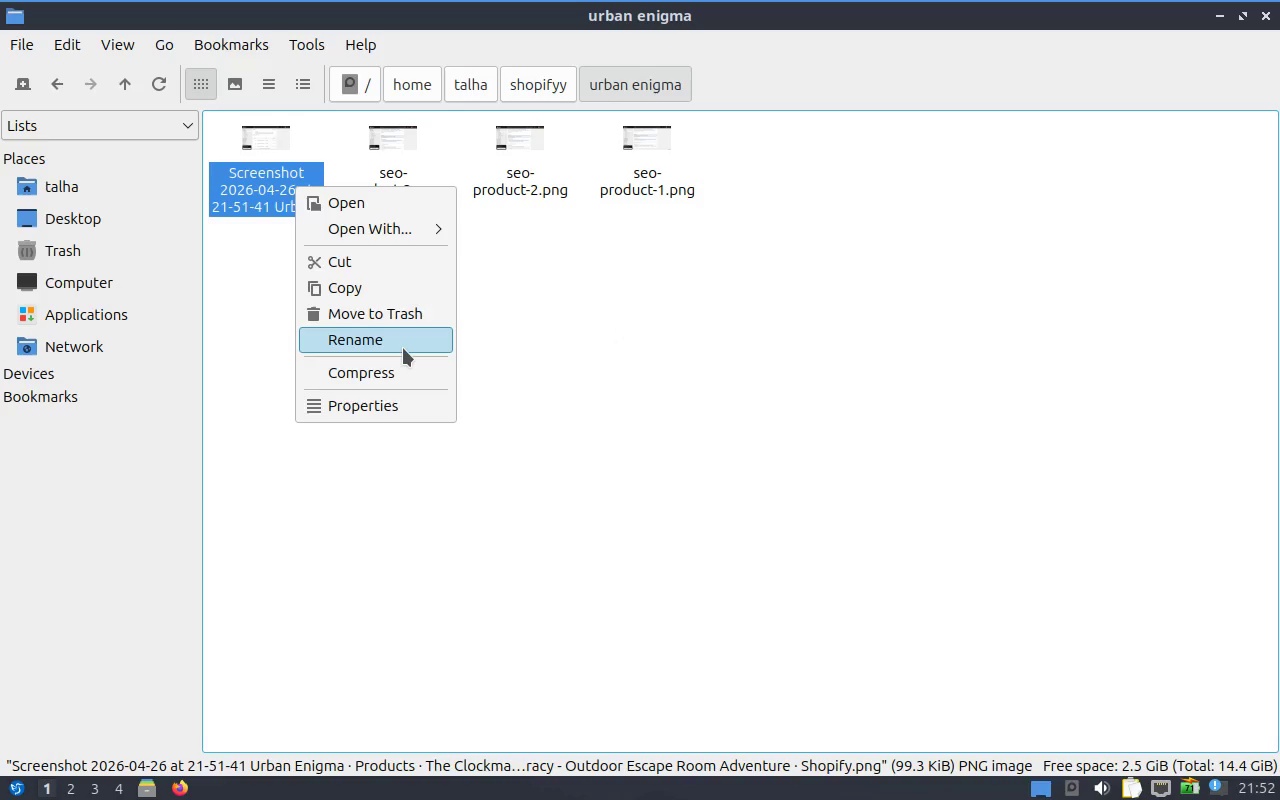 
left_click([403, 348])
 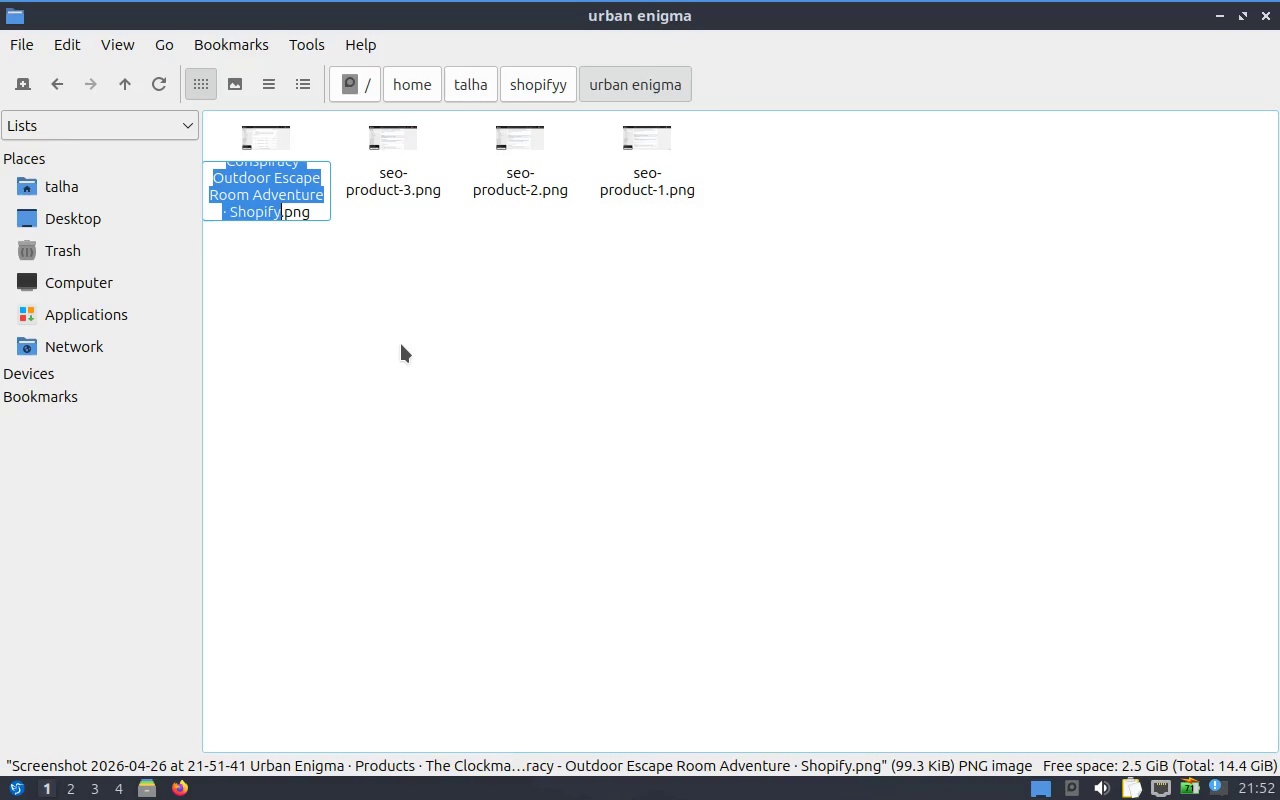 
type(Va)
key(Backspace)
key(Backspace)
type(variant setting)
key(Backspace)
key(Backspace)
key(Backspace)
key(Backspace)
key(Backspace)
key(Backspace)
key(Backspace)
key(Backspace)
type(-setting)()
key(Backspace)
key(Backspace)
type(())
 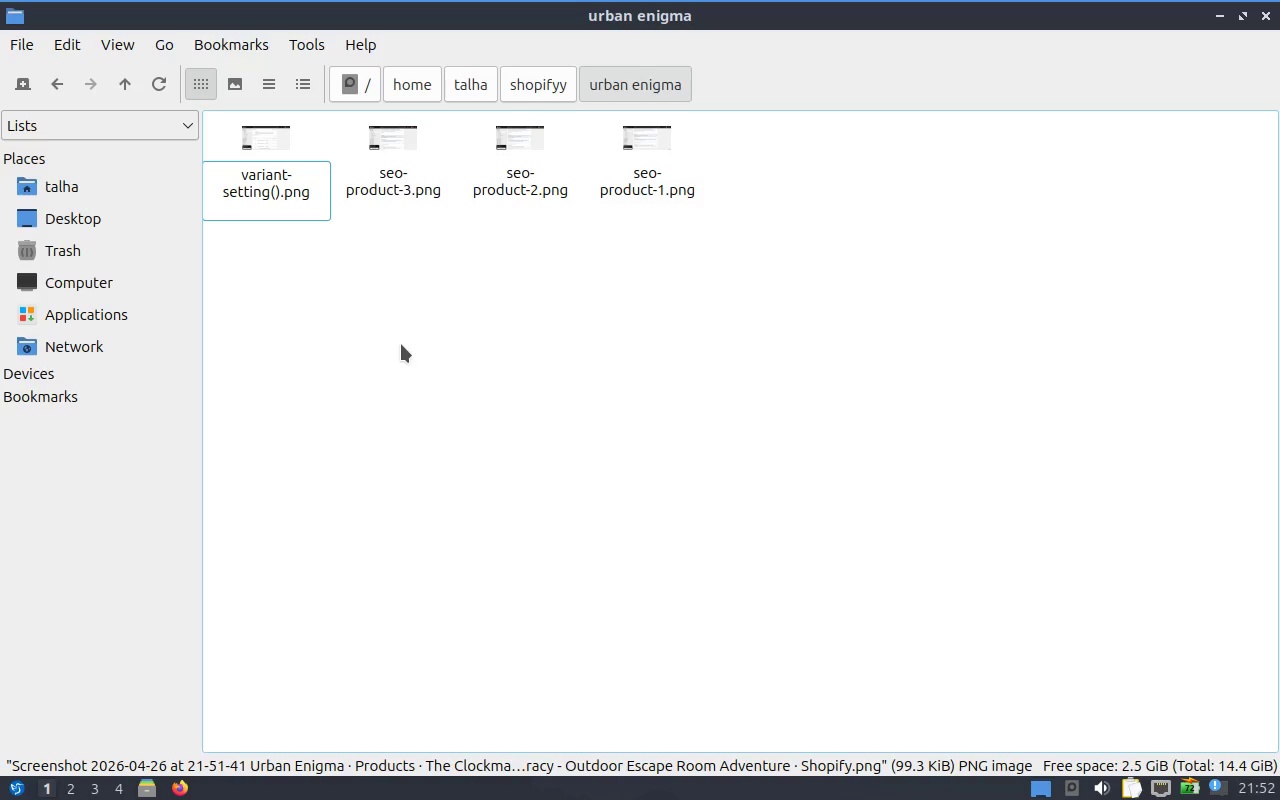 
key(ArrowLeft)
 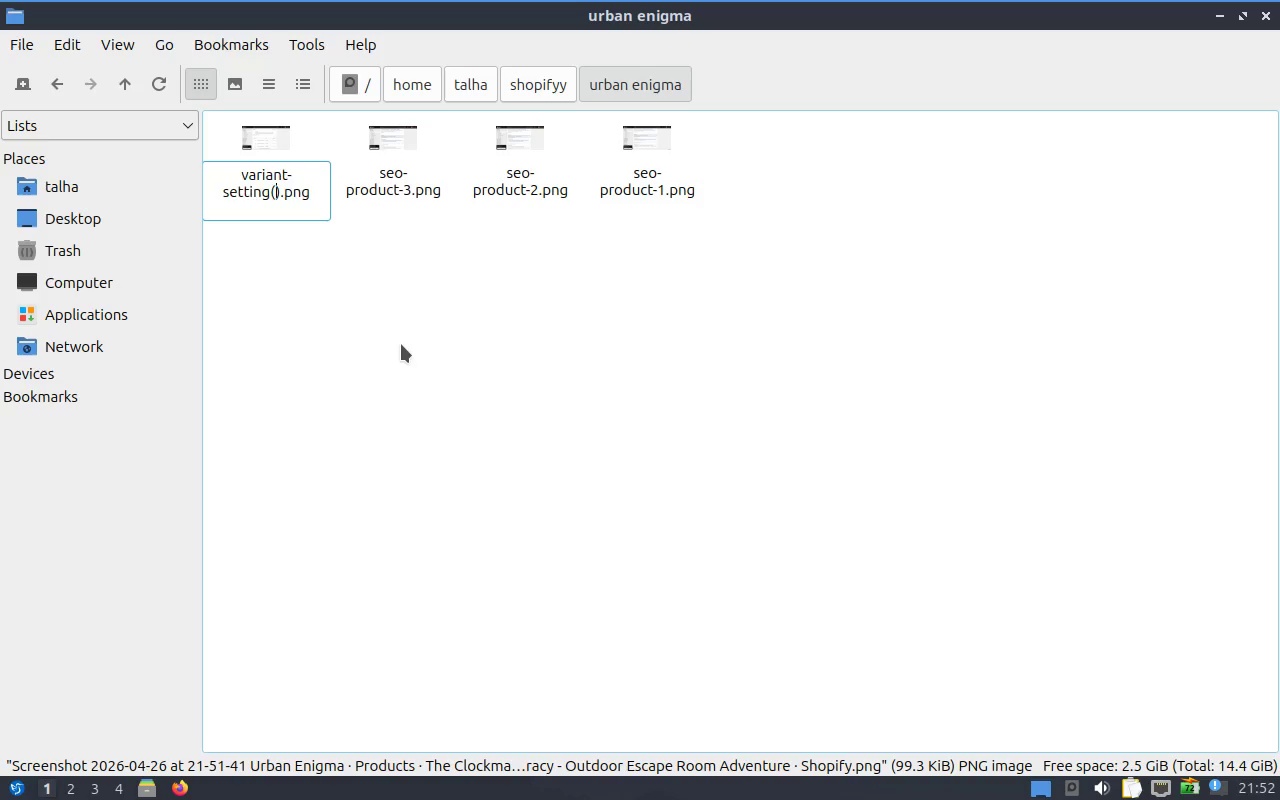 
key(Control+V)
 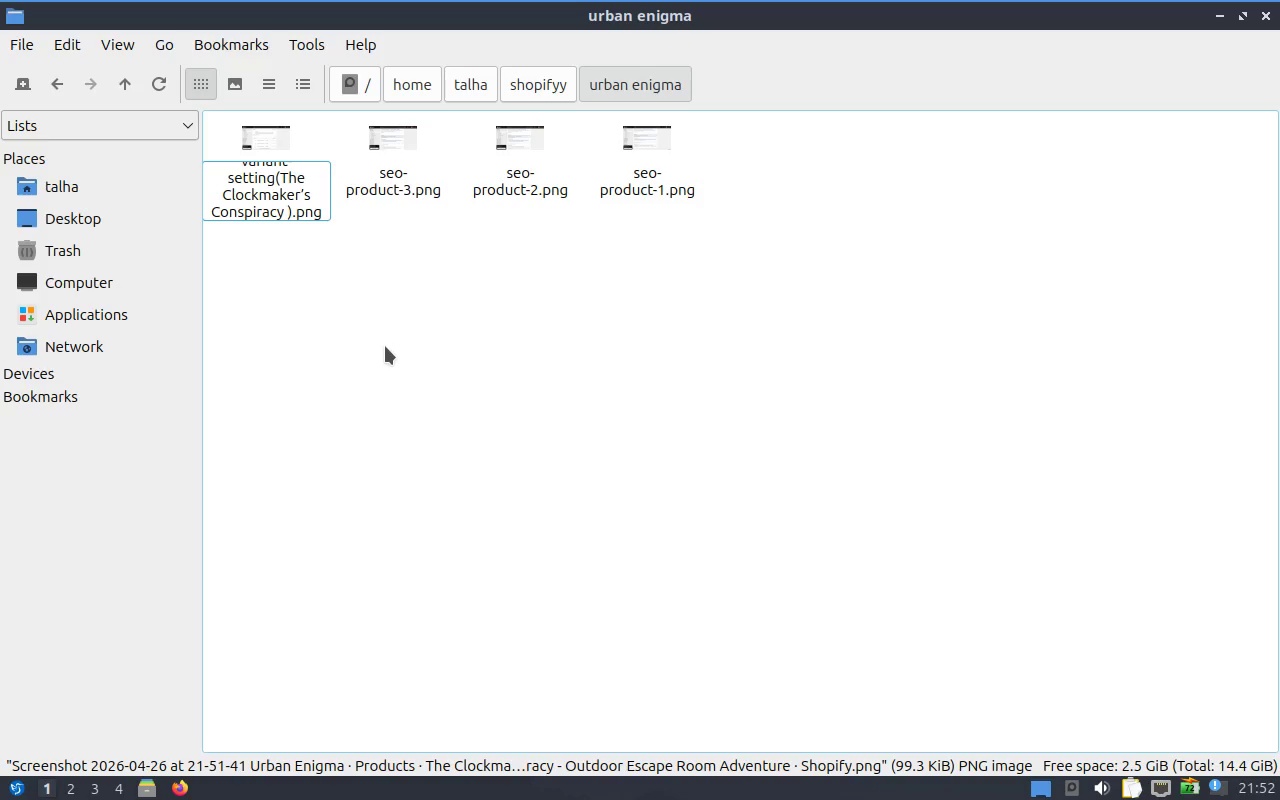 
key(Backspace)
 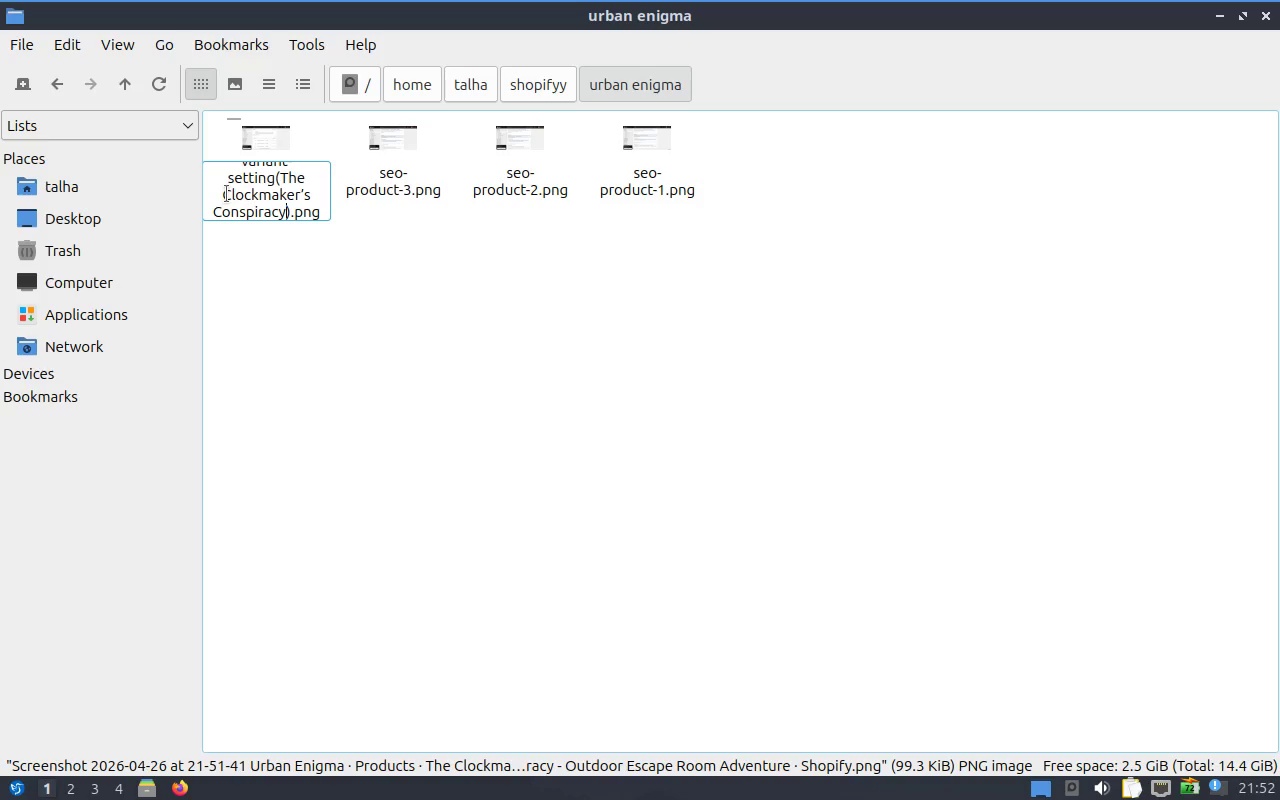 
left_click([220, 195])
 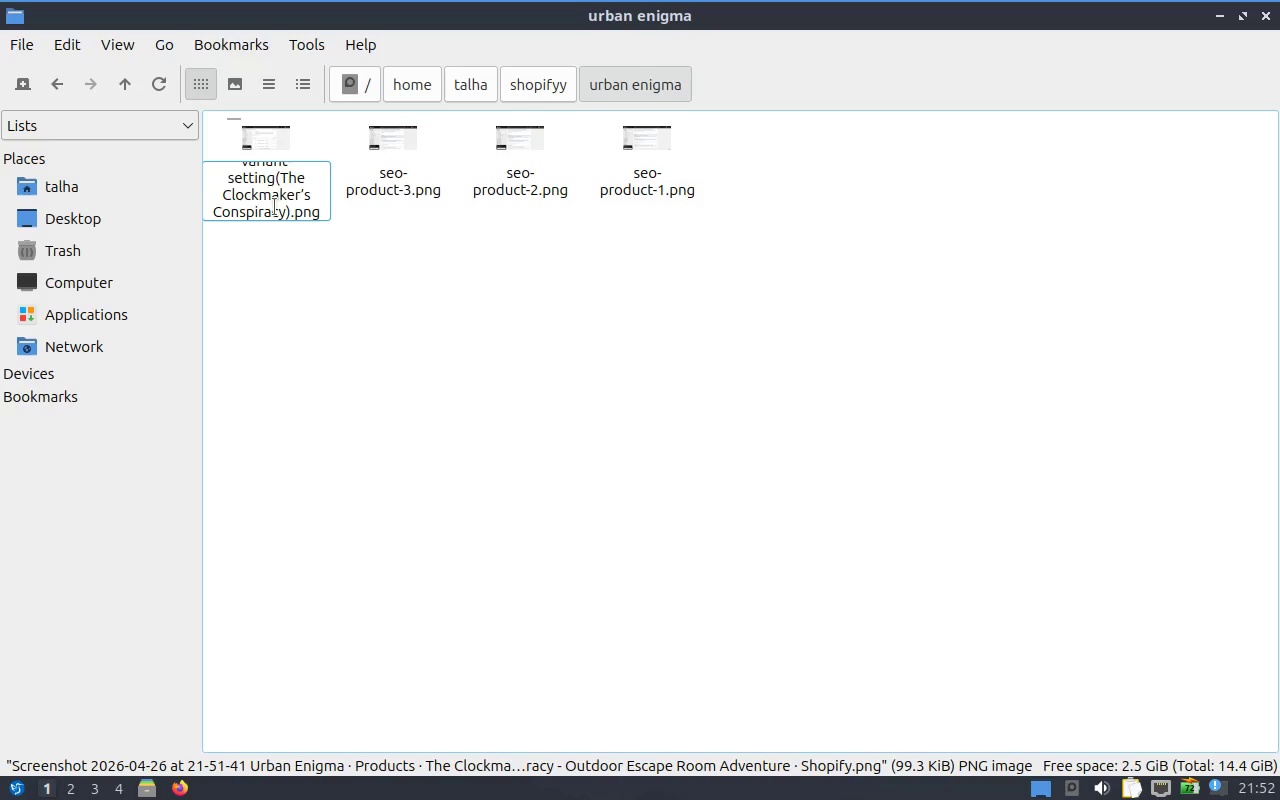 
key(Backspace)
 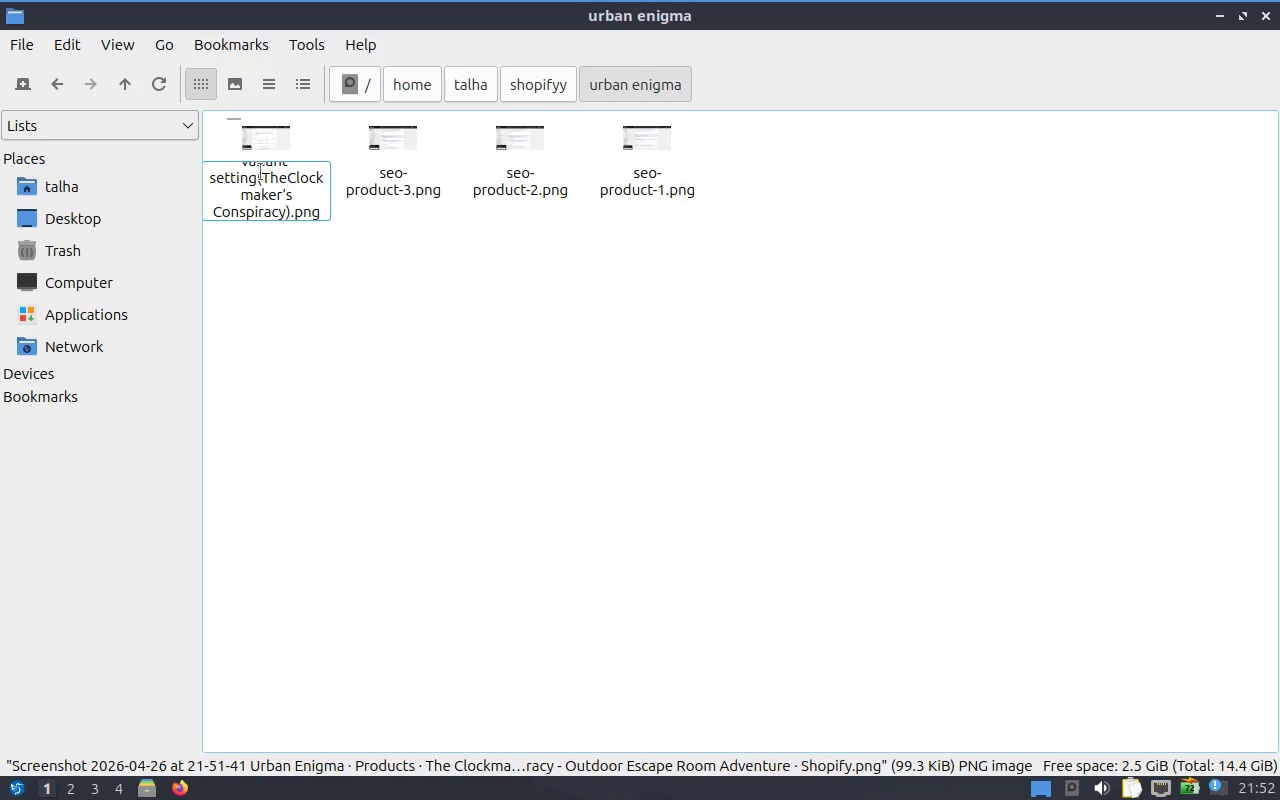 
left_click([261, 173])
 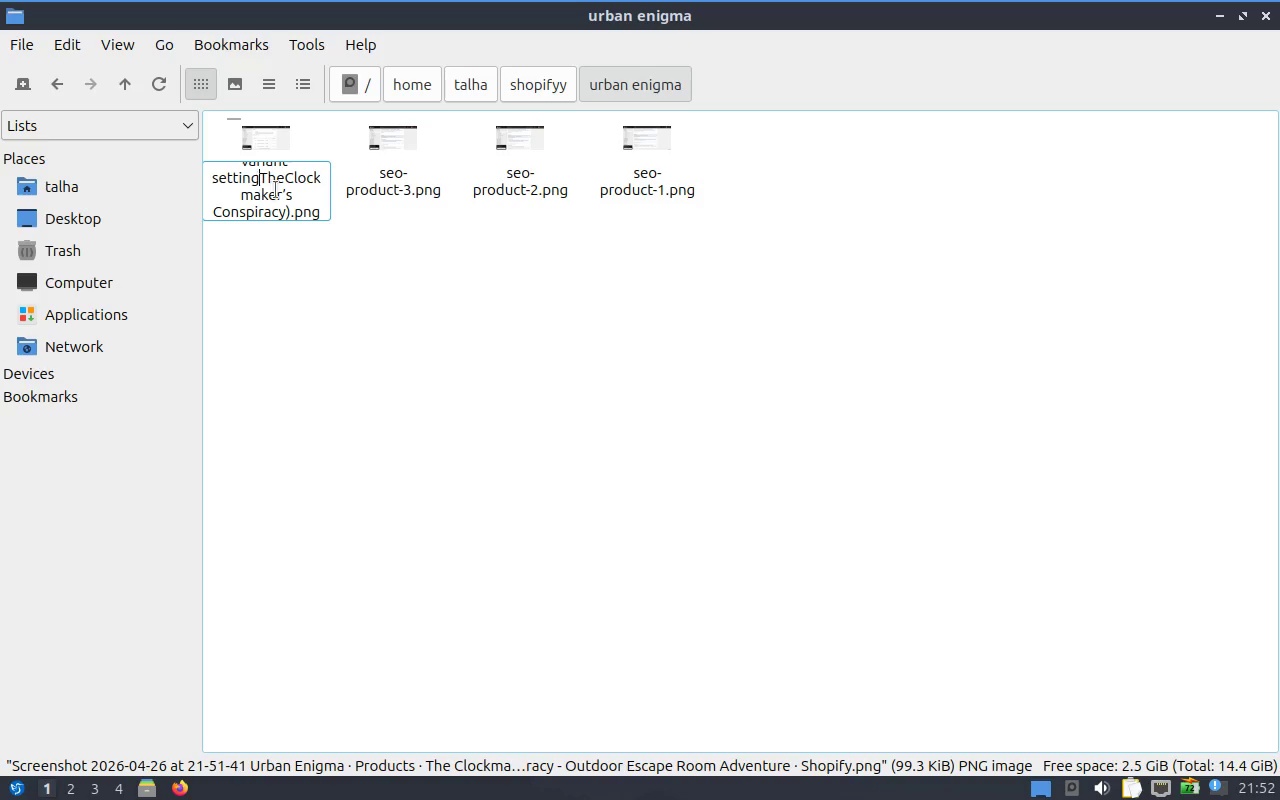 
key(Backspace)
 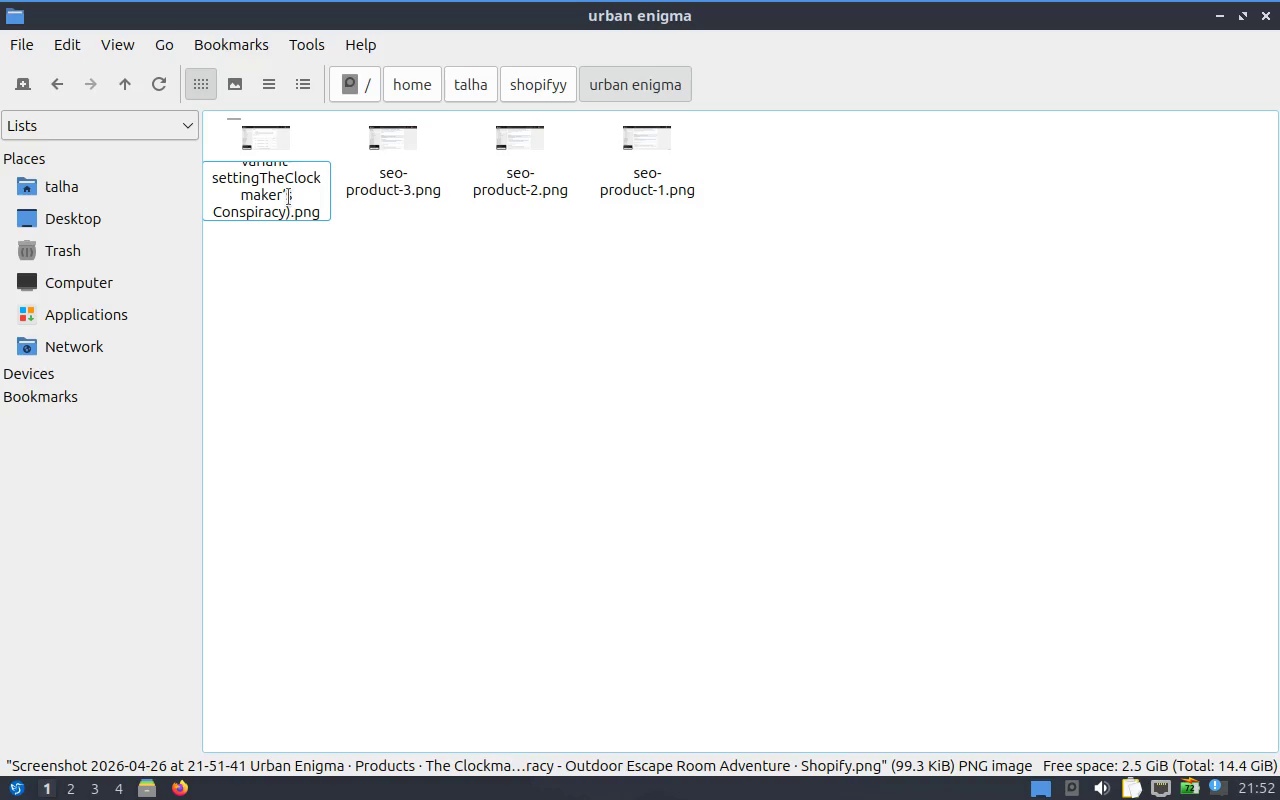 
key(Minus)
 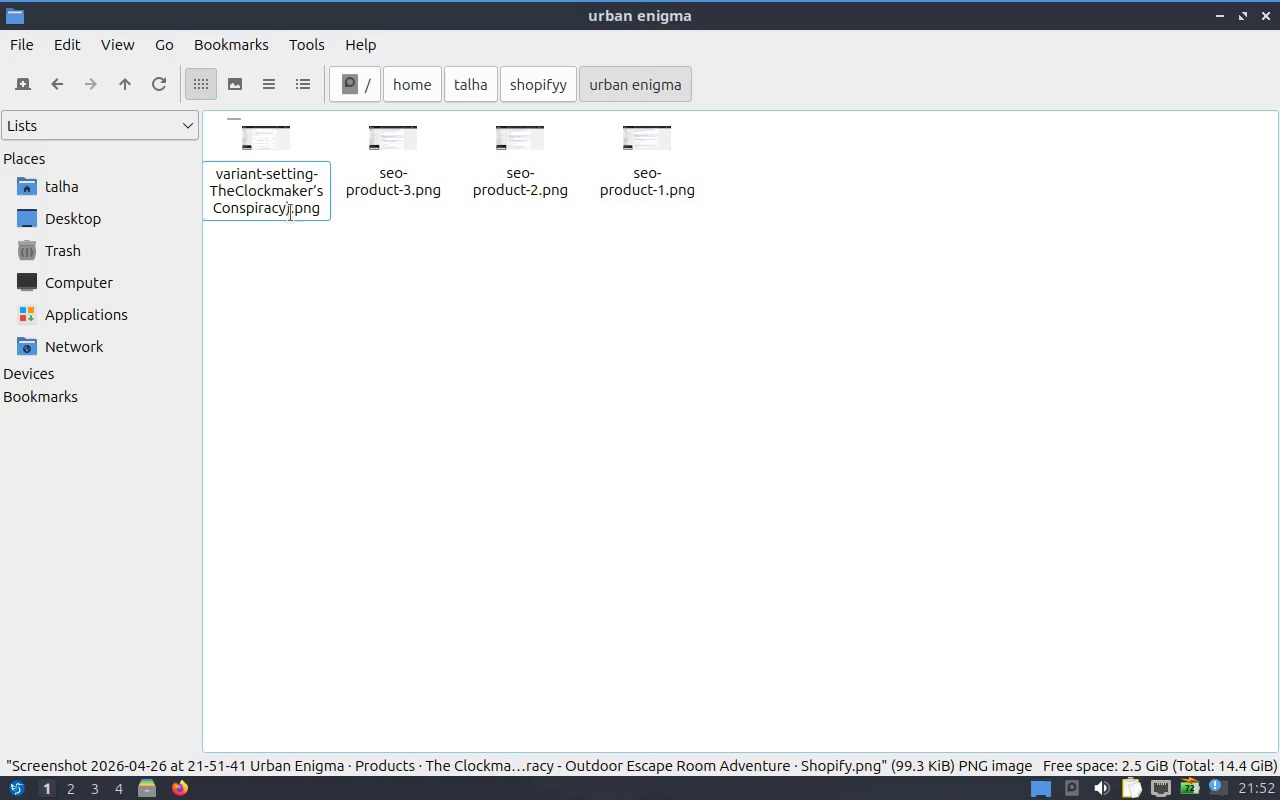 
wait(5.15)
 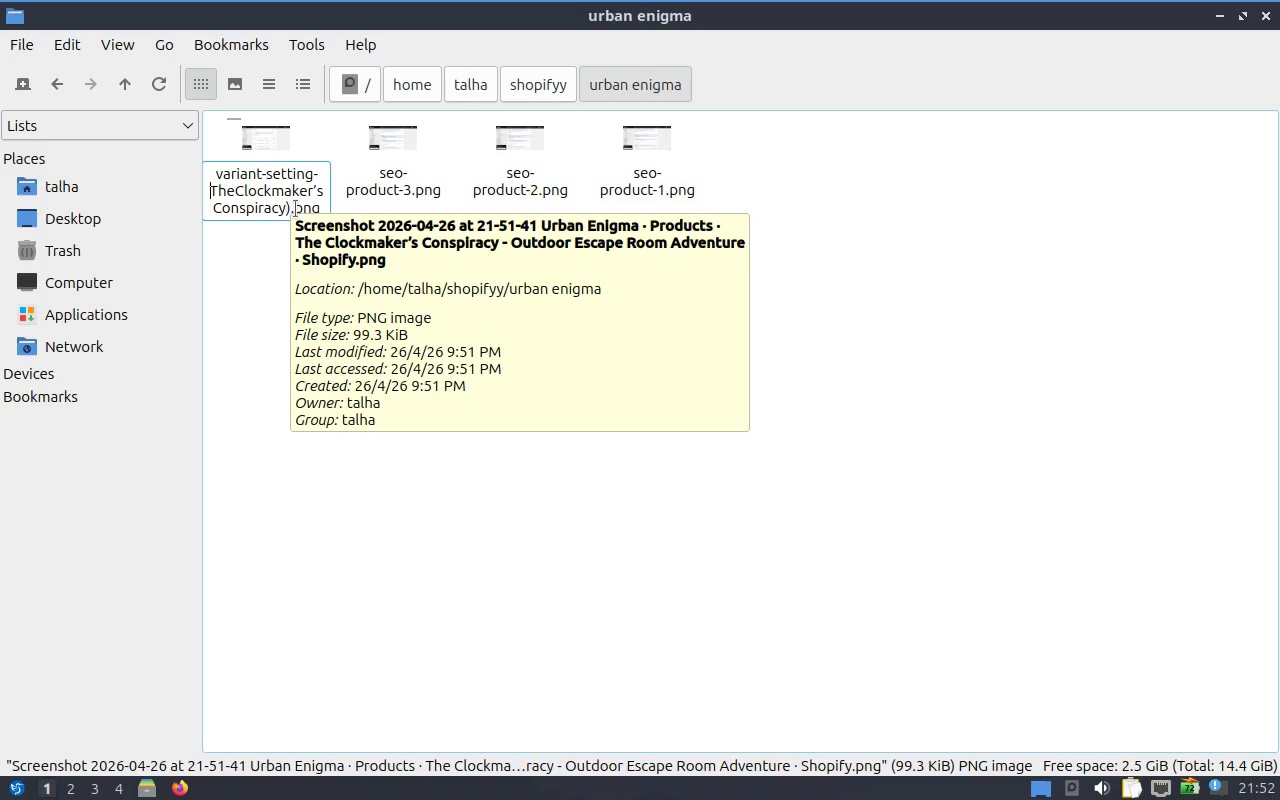 
left_click([290, 209])
 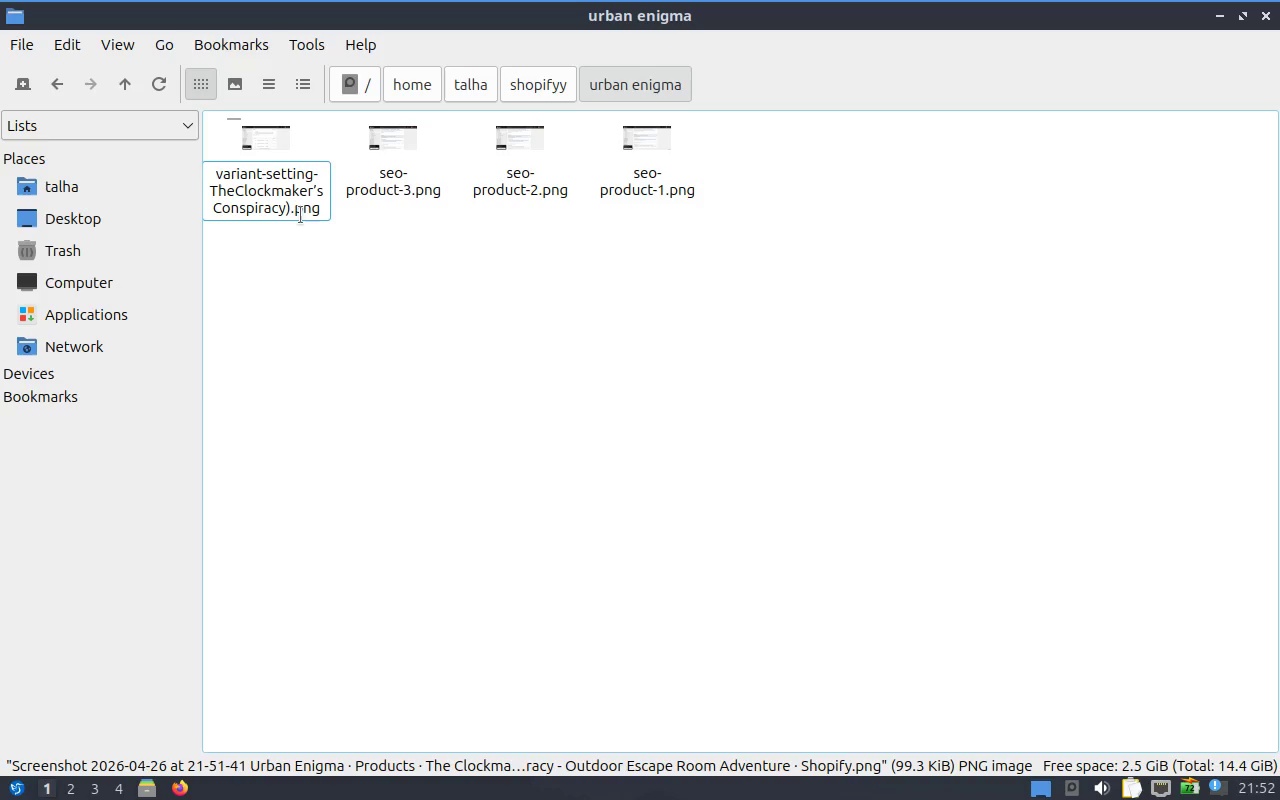 
key(Backspace)
 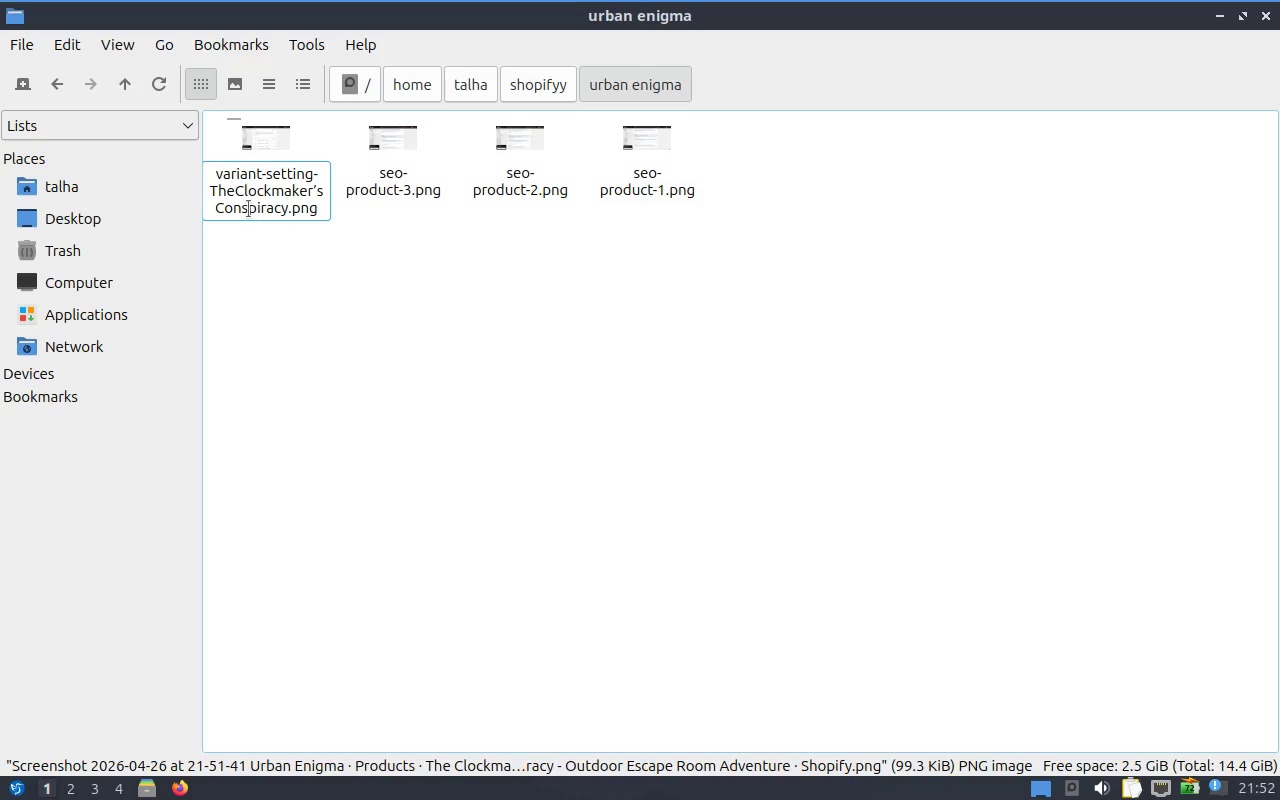 
left_click([238, 197])
 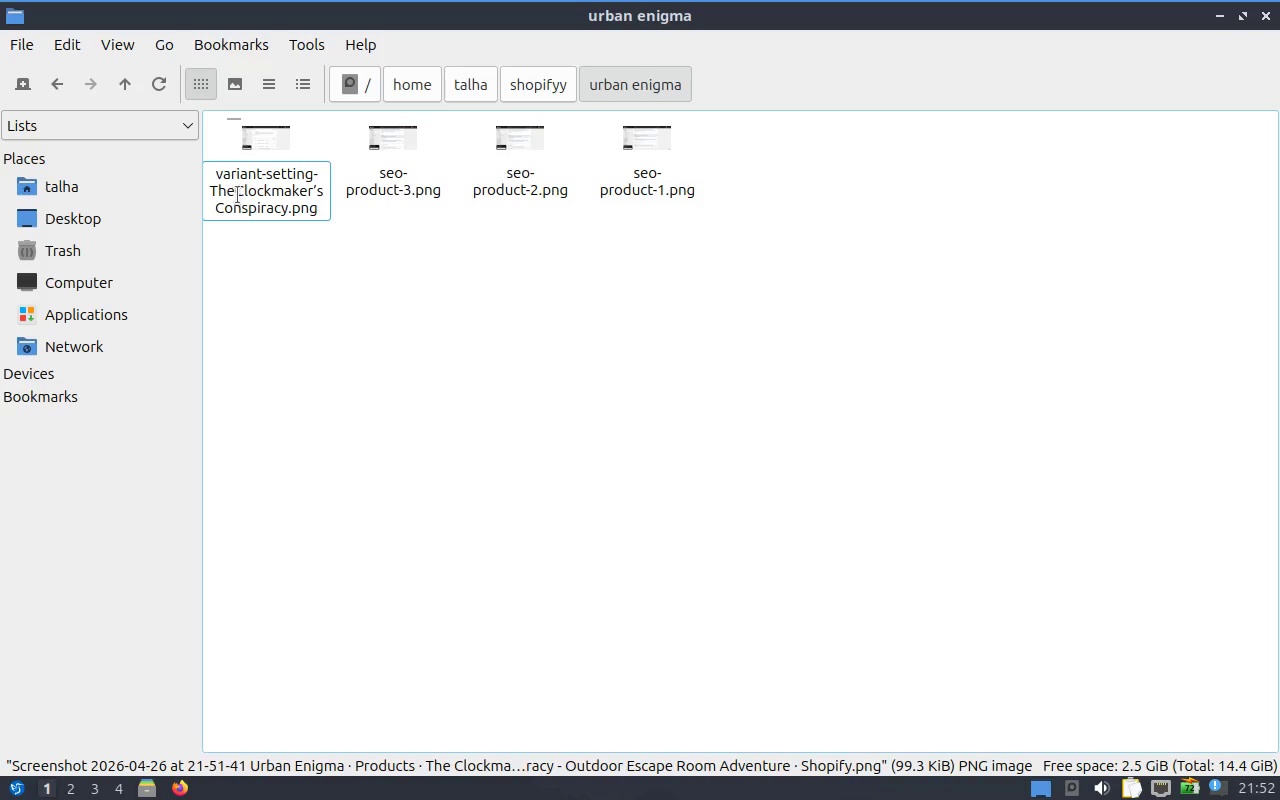 
key(Minus)
 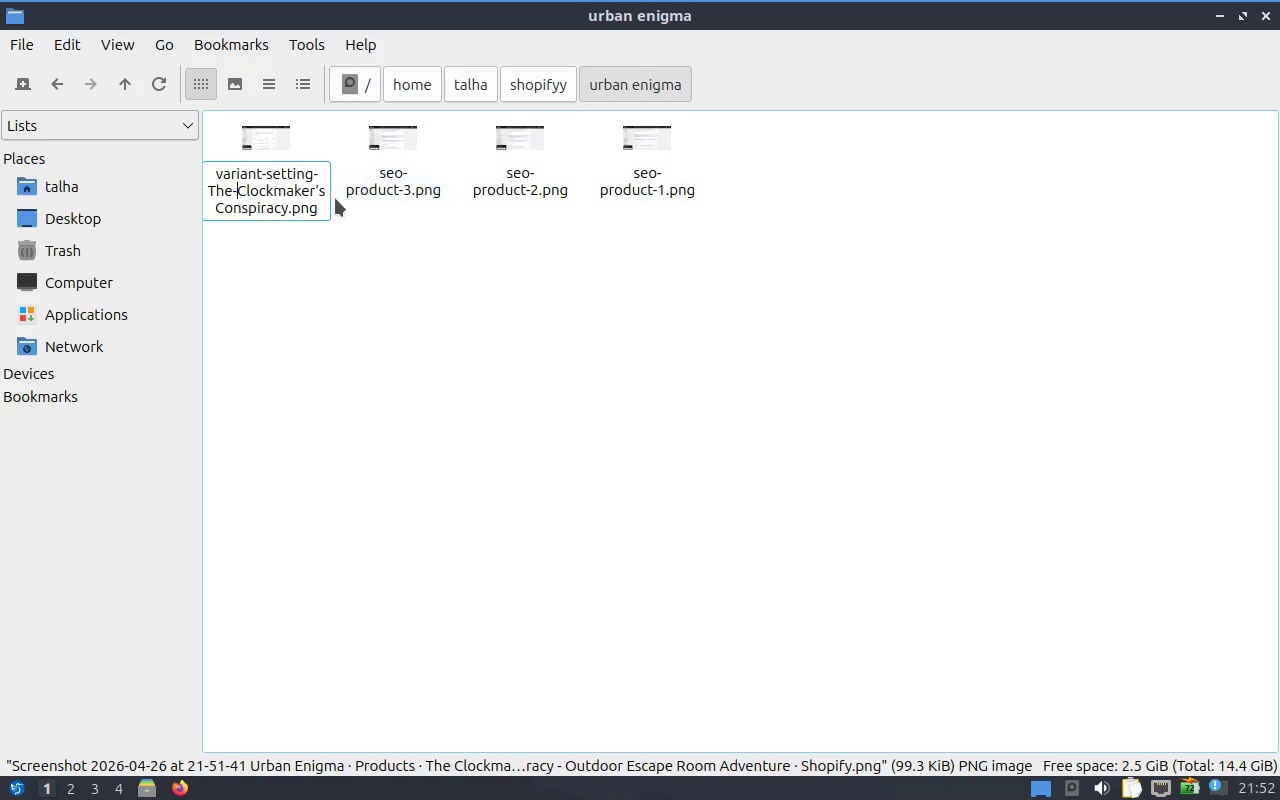 
left_click([325, 195])
 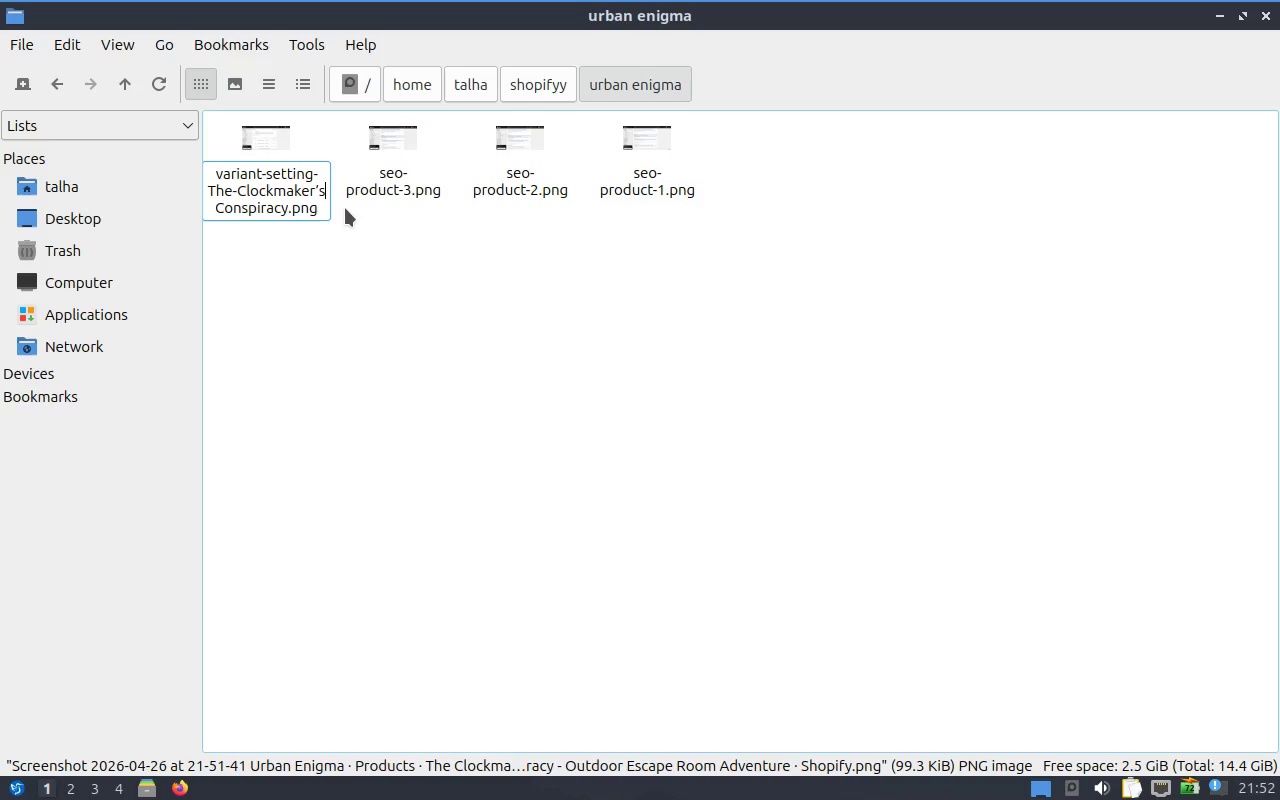 
key(Minus)
 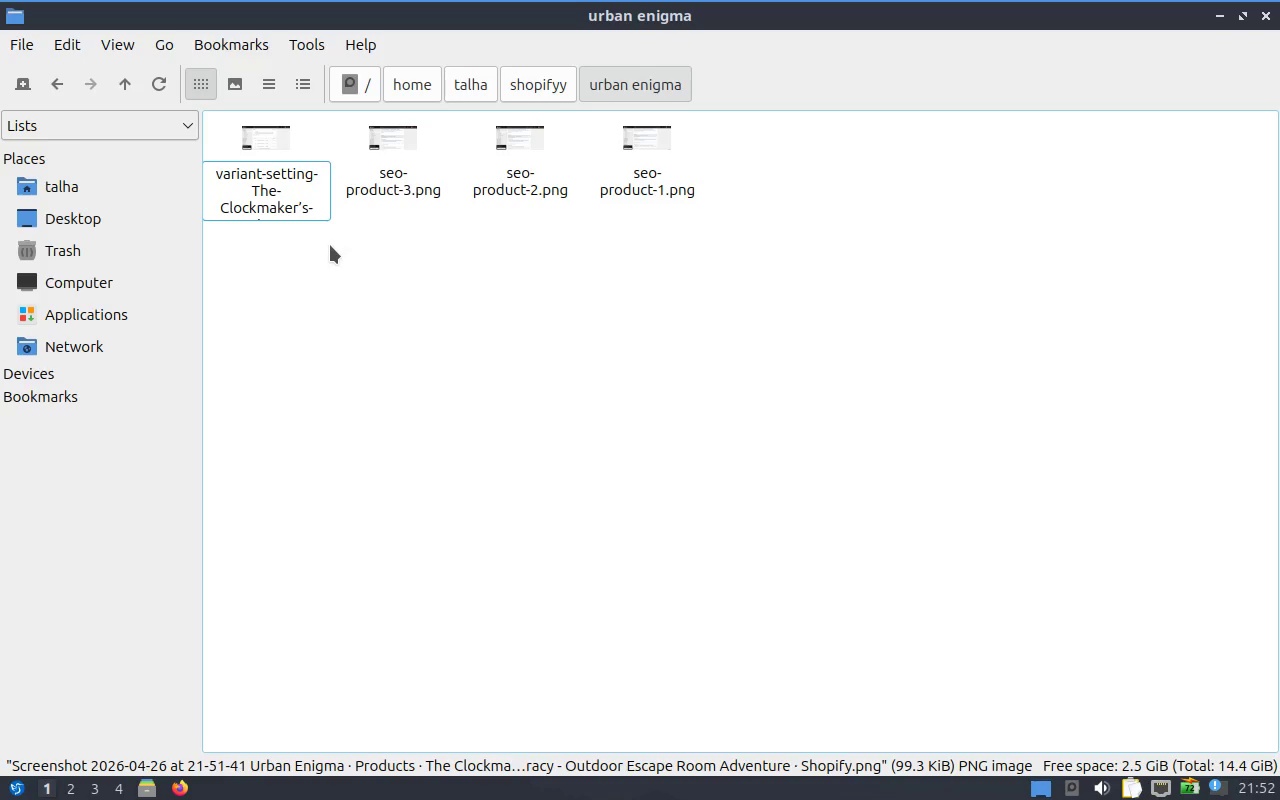 
left_click([328, 248])
 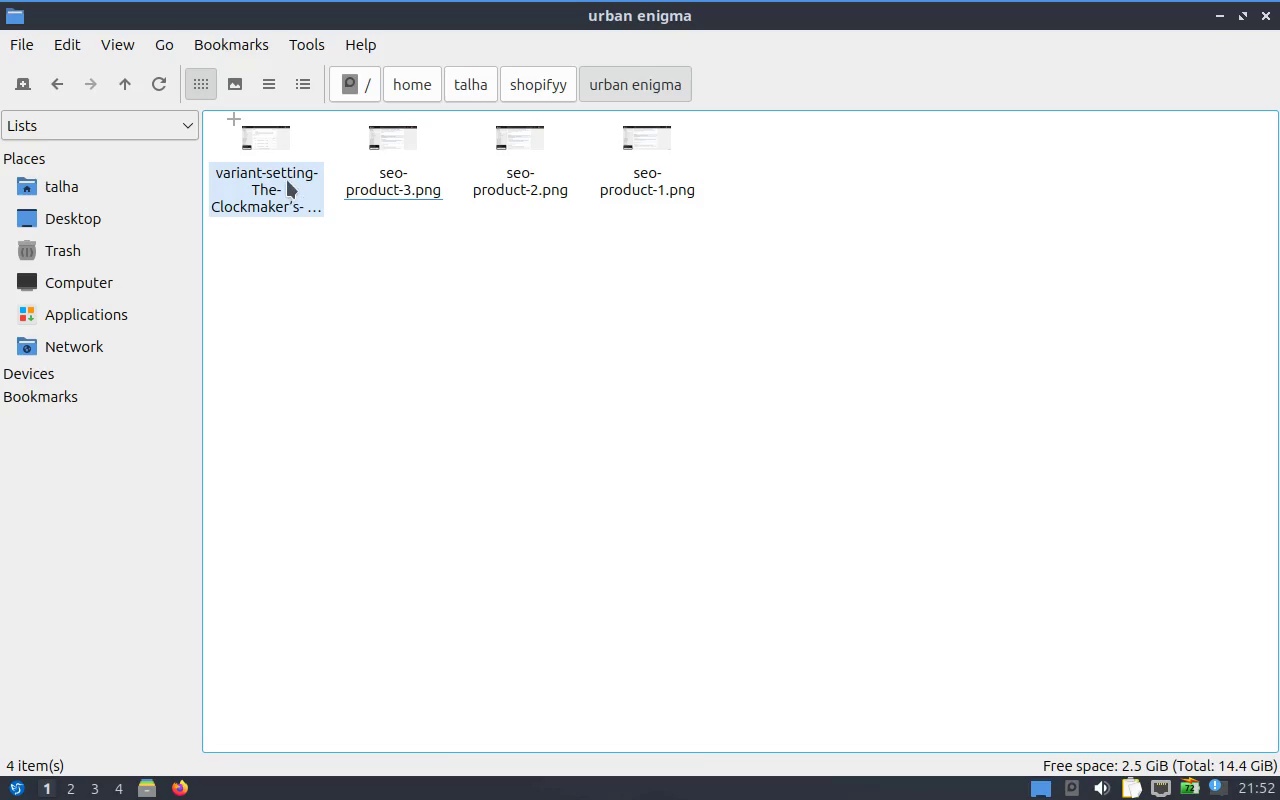 
double_click([287, 180])
 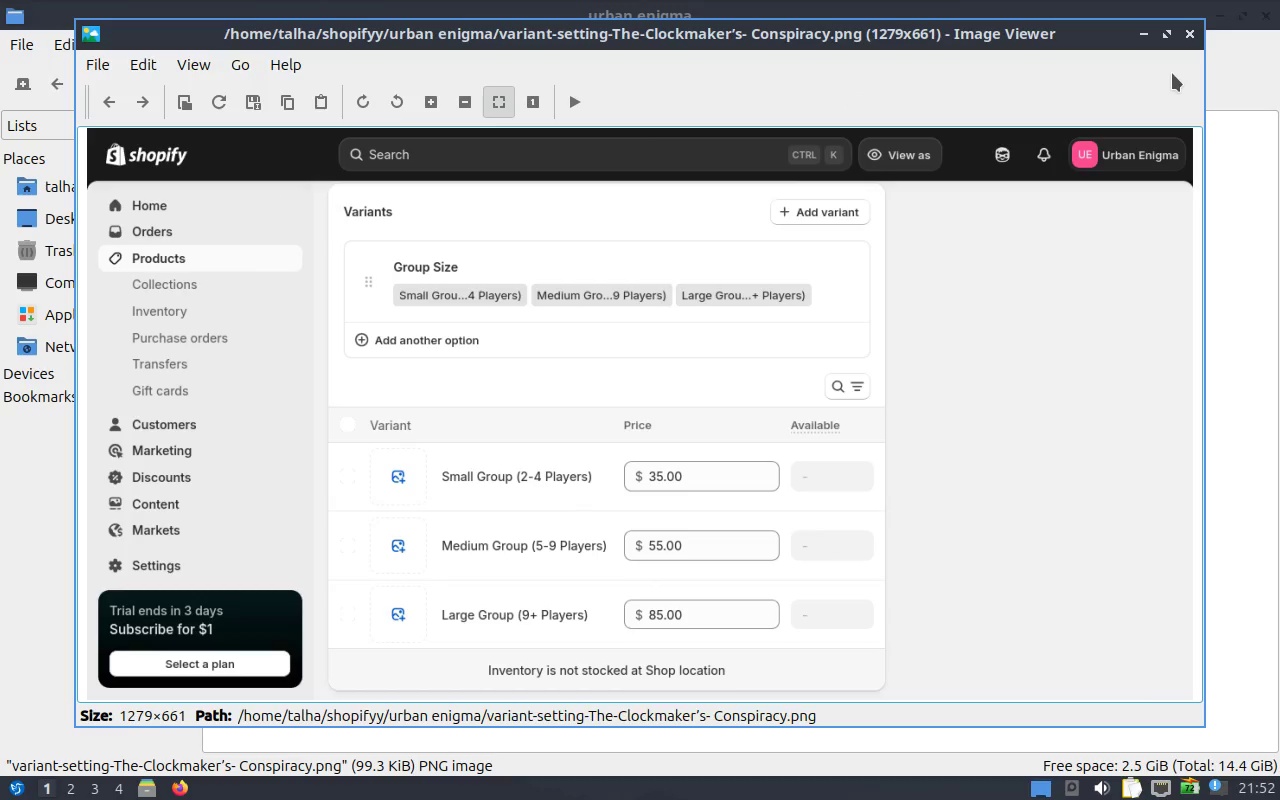 
left_click([1190, 41])
 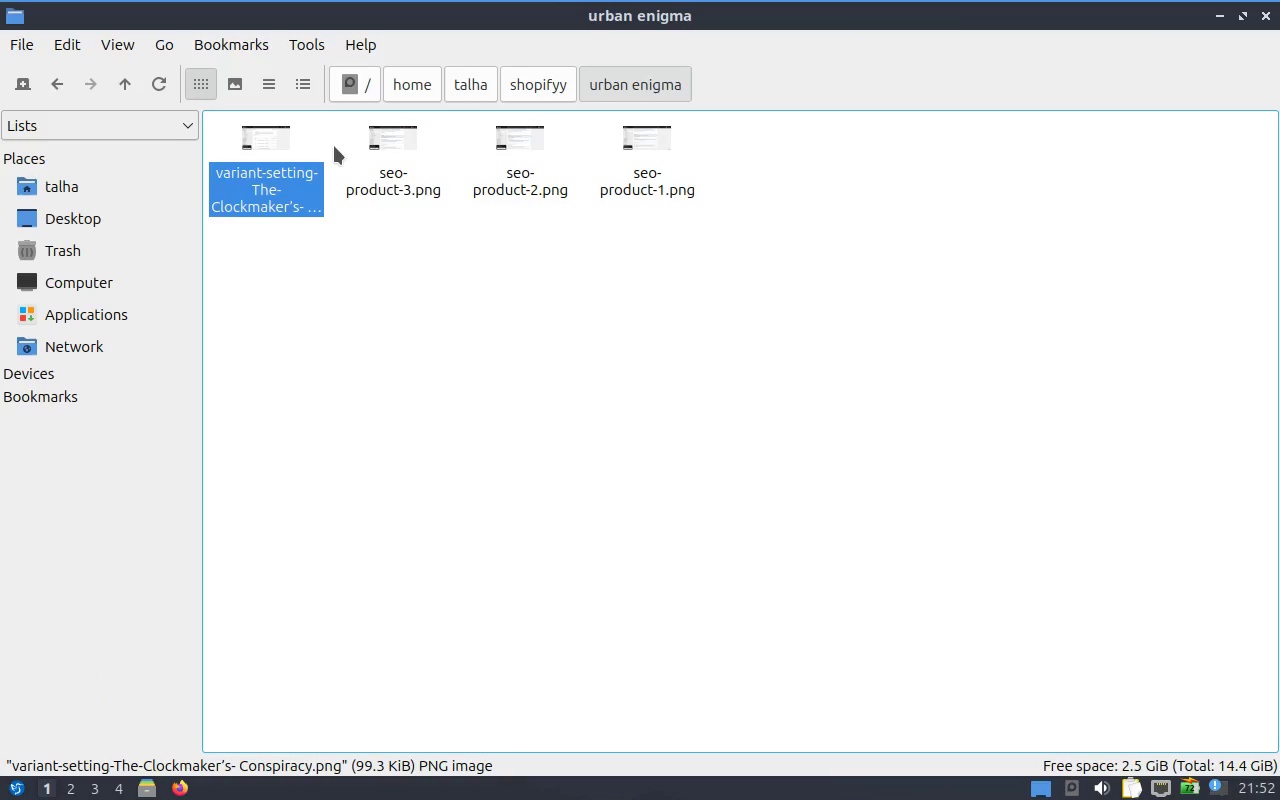 
right_click([239, 189])
 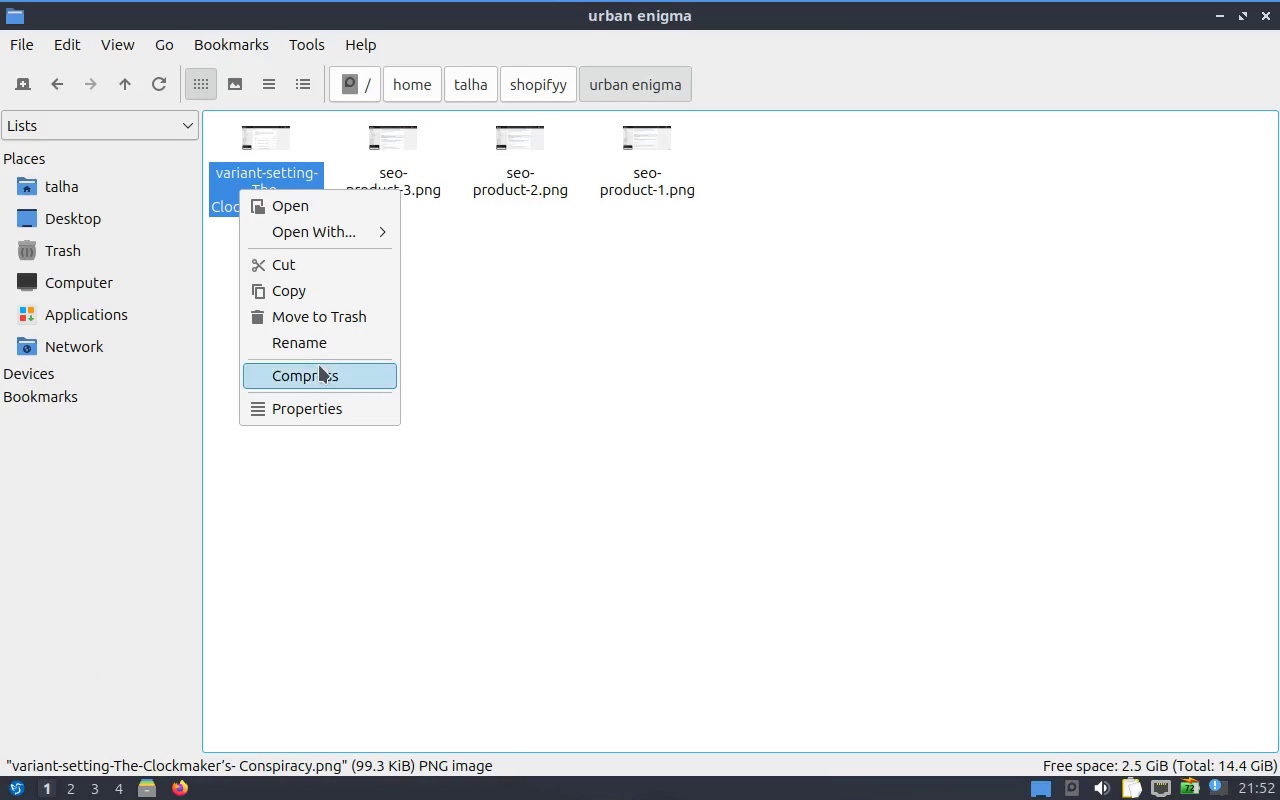 
left_click([334, 349])
 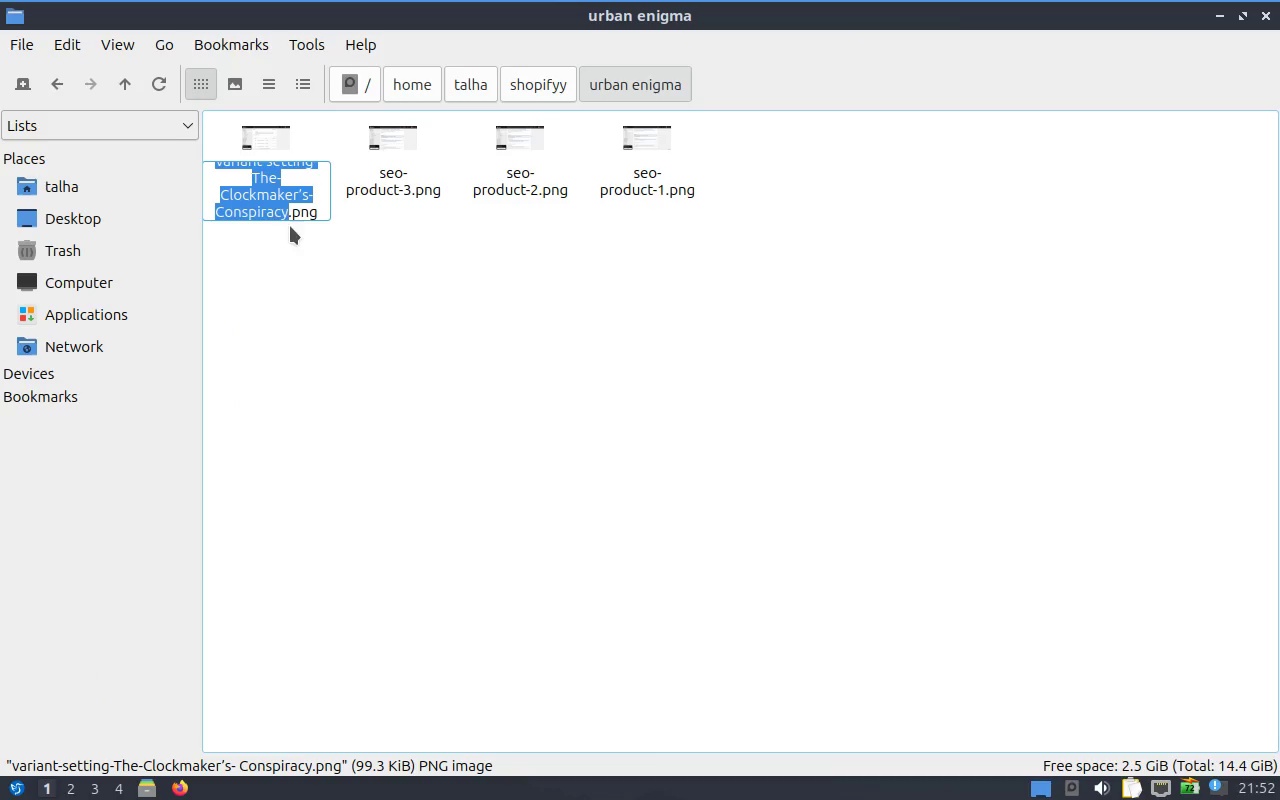 
left_click([275, 197])
 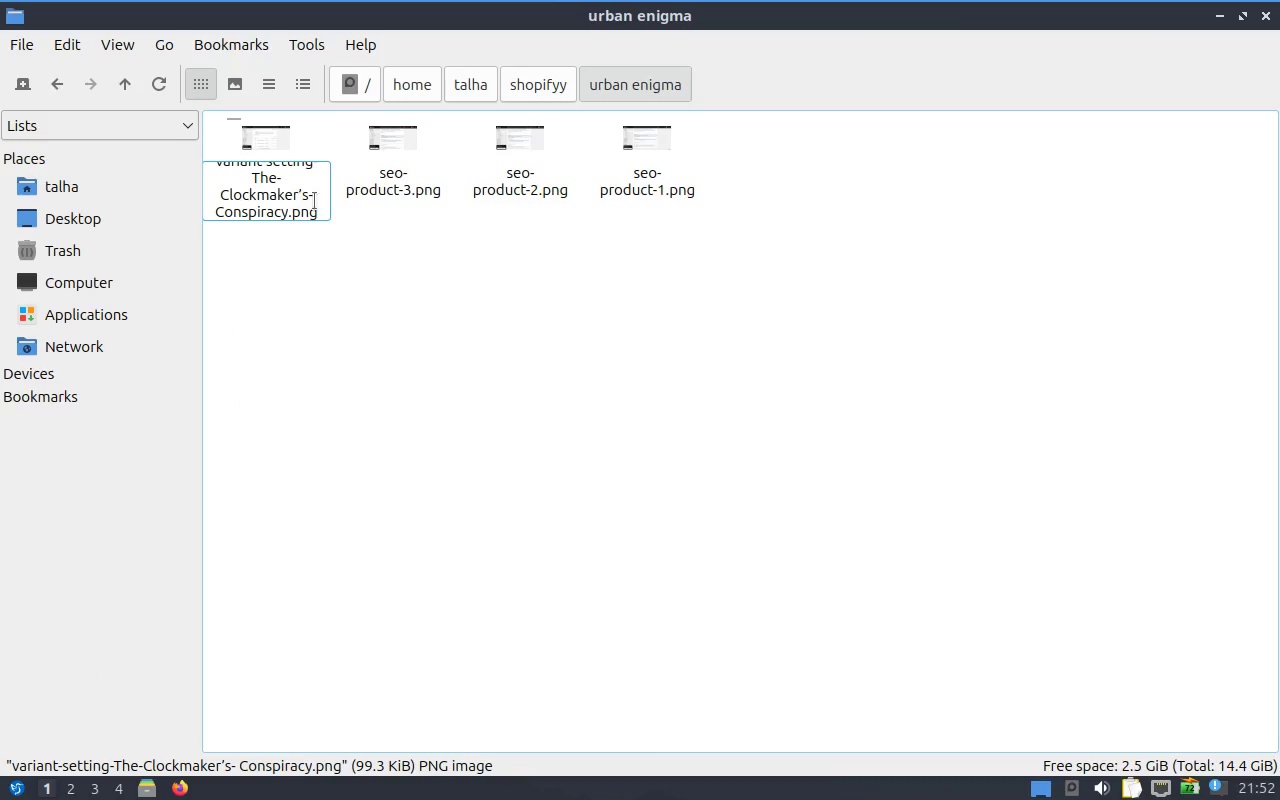 
left_click([315, 201])
 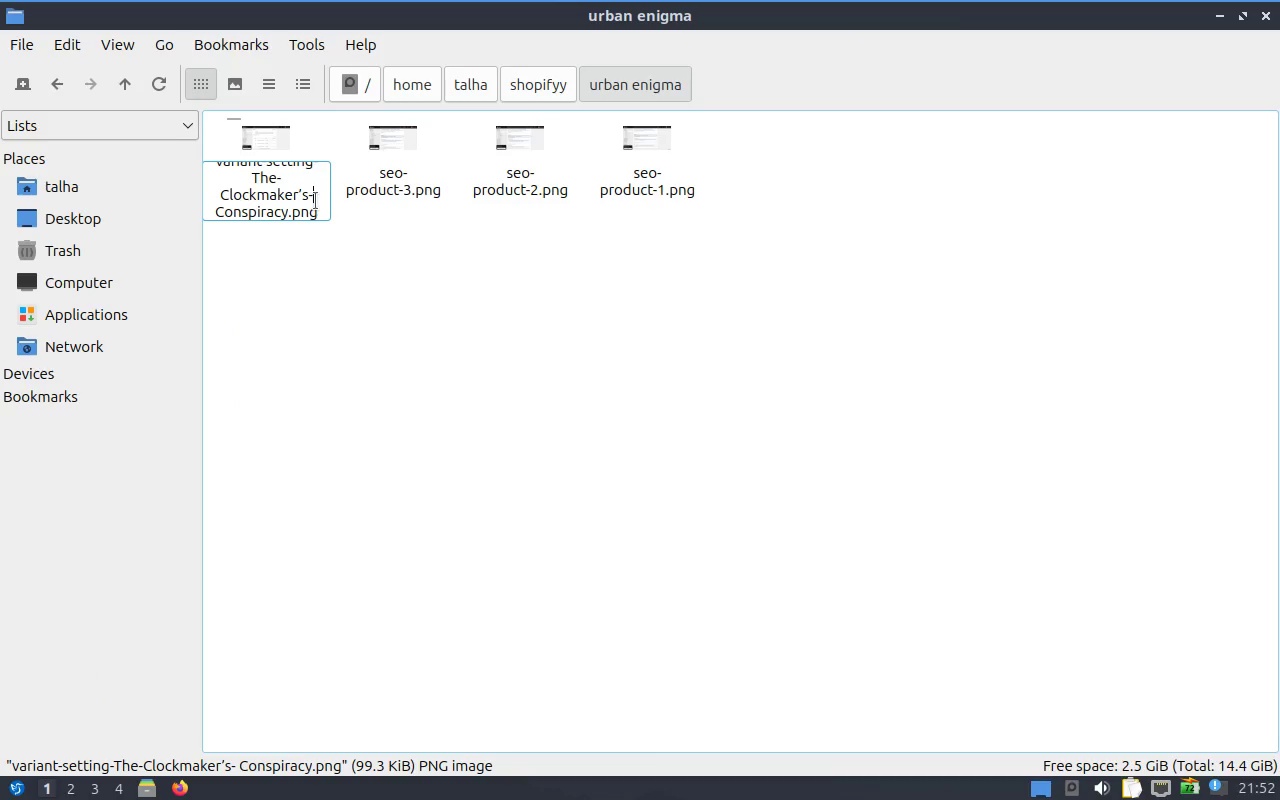 
key(Backspace)
 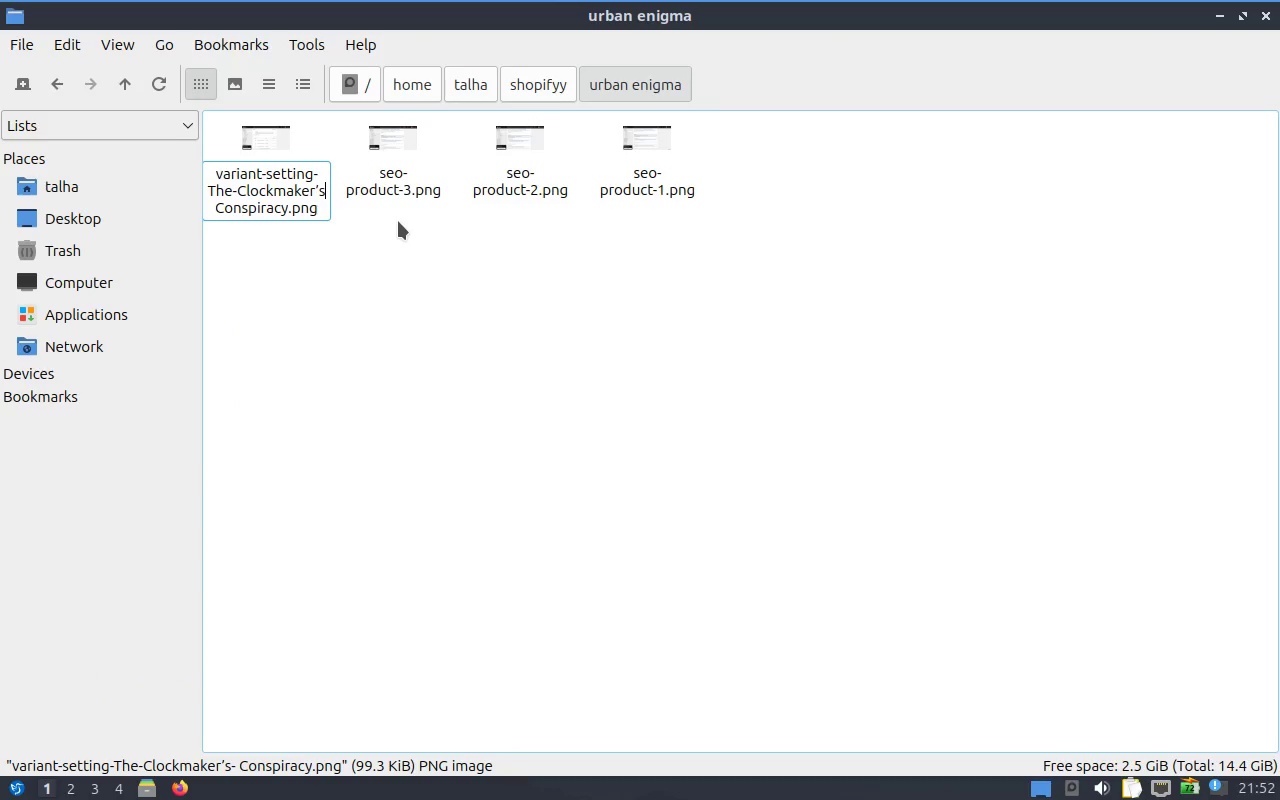 
key(Backspace)
 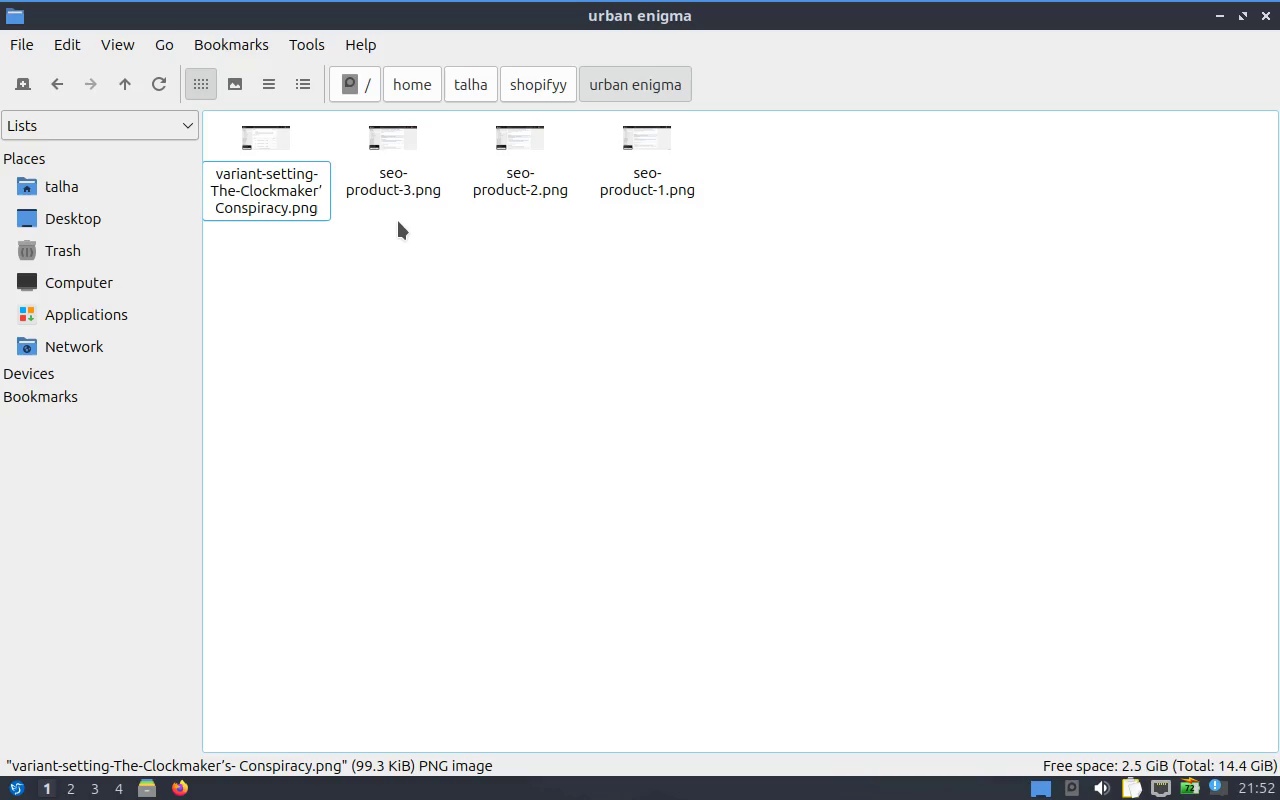 
key(Backspace)
 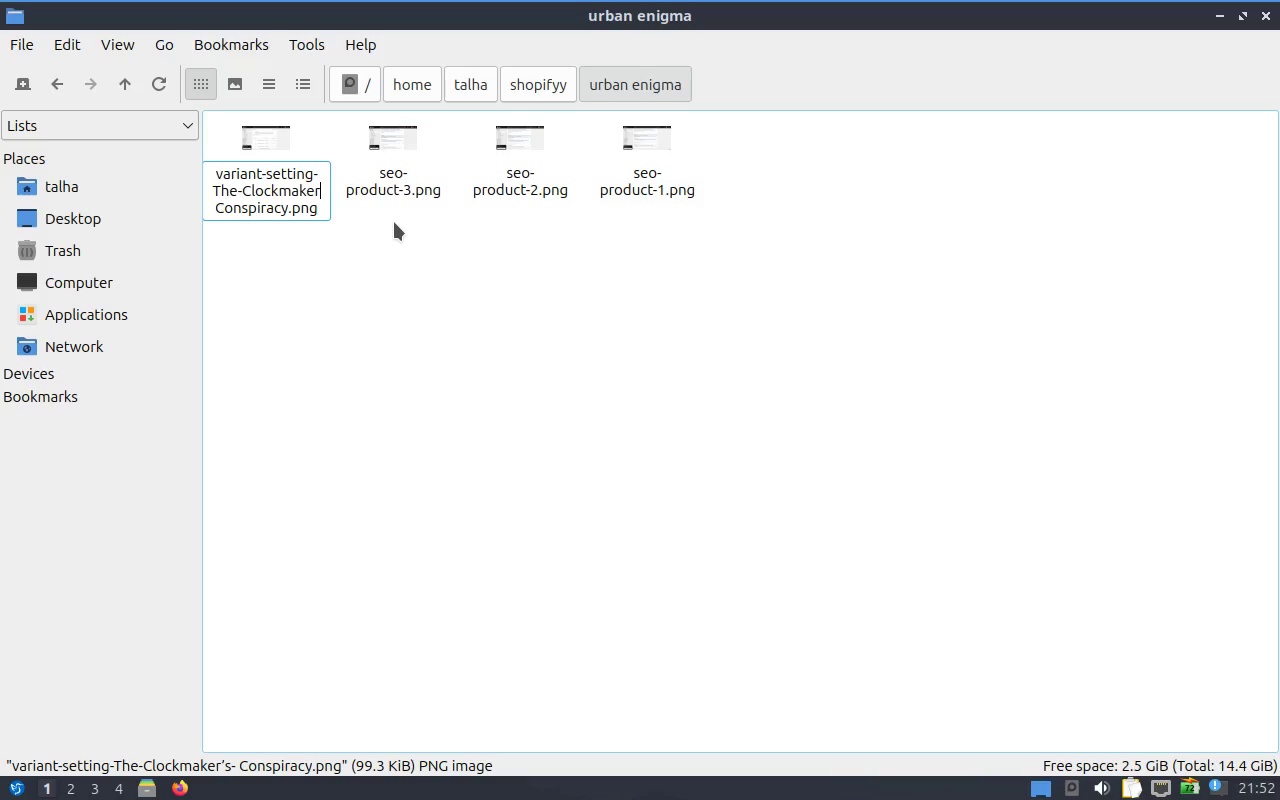 
key(Minus)
 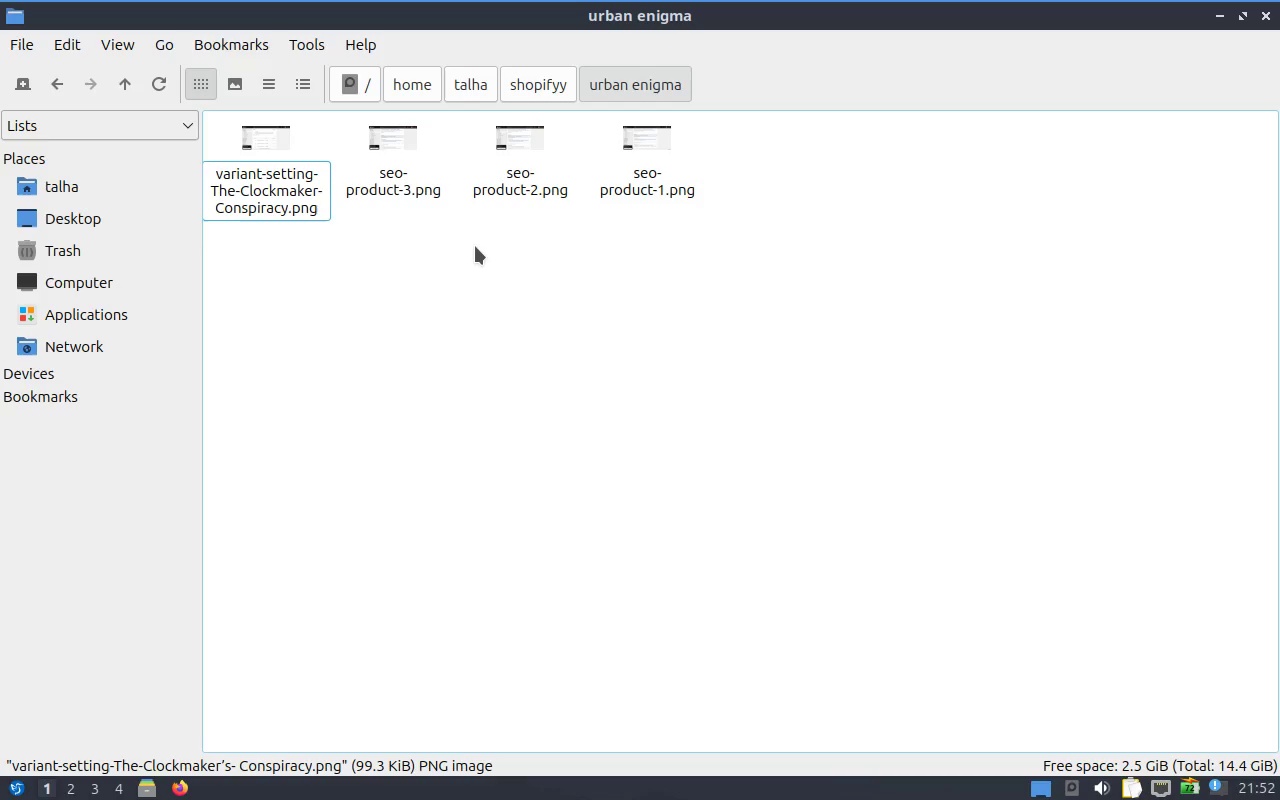 
left_click([475, 246])
 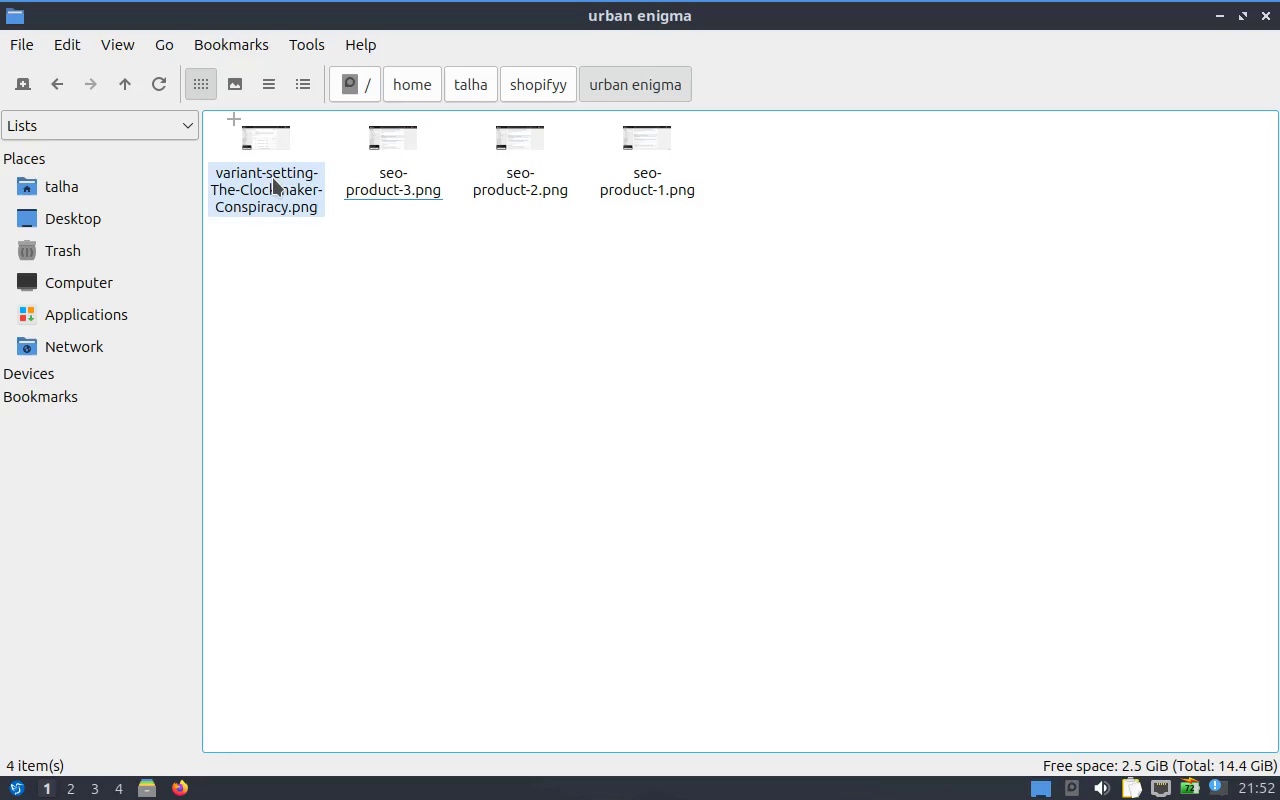 
key(Alt+Tab)
 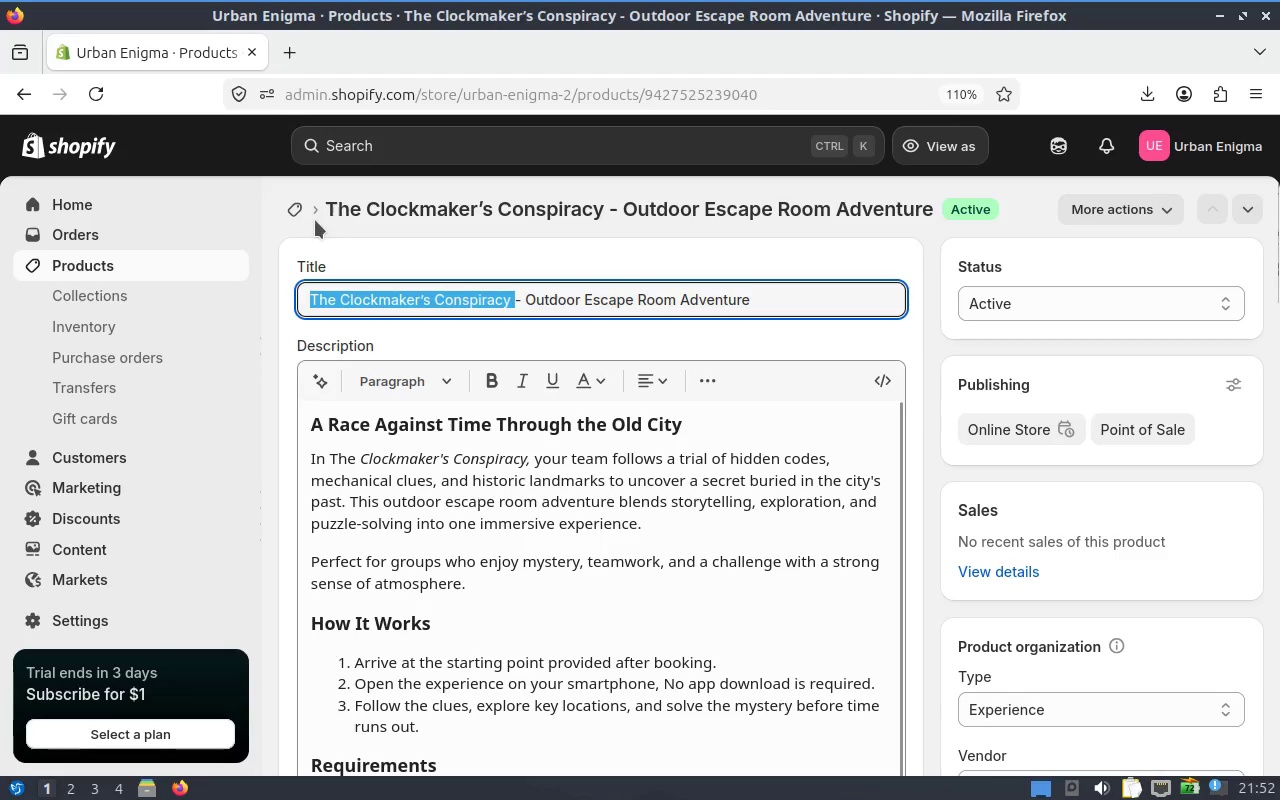 
left_click([298, 220])
 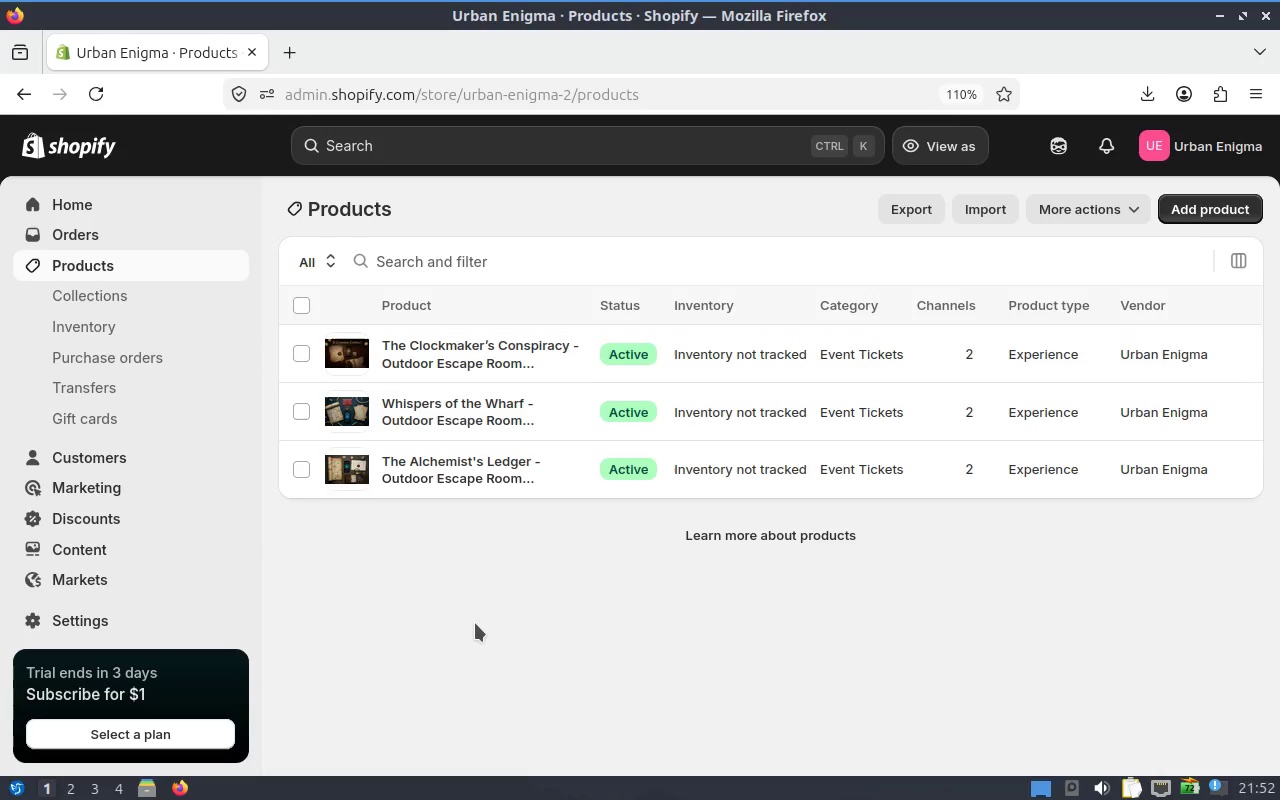 
left_click([439, 418])
 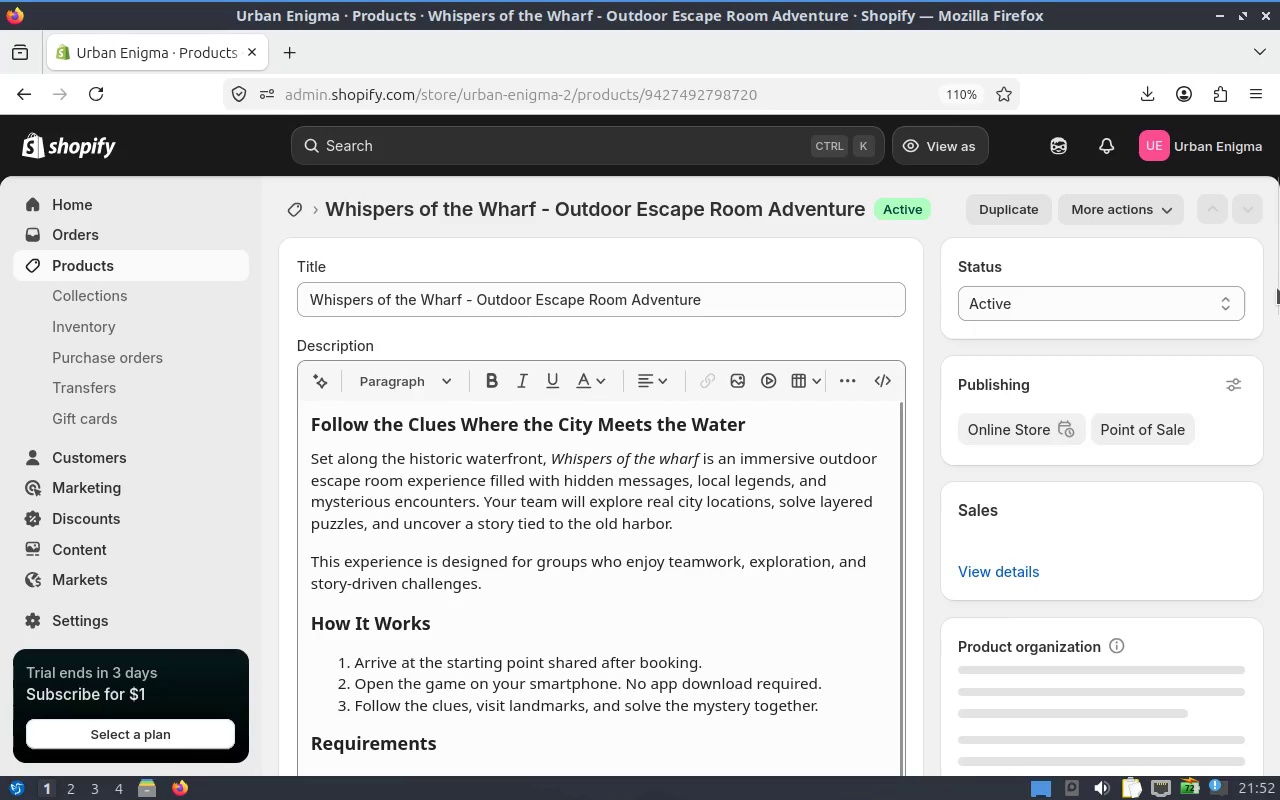 
left_click_drag(start_coordinate=[1279, 268], to_coordinate=[1265, 575])
 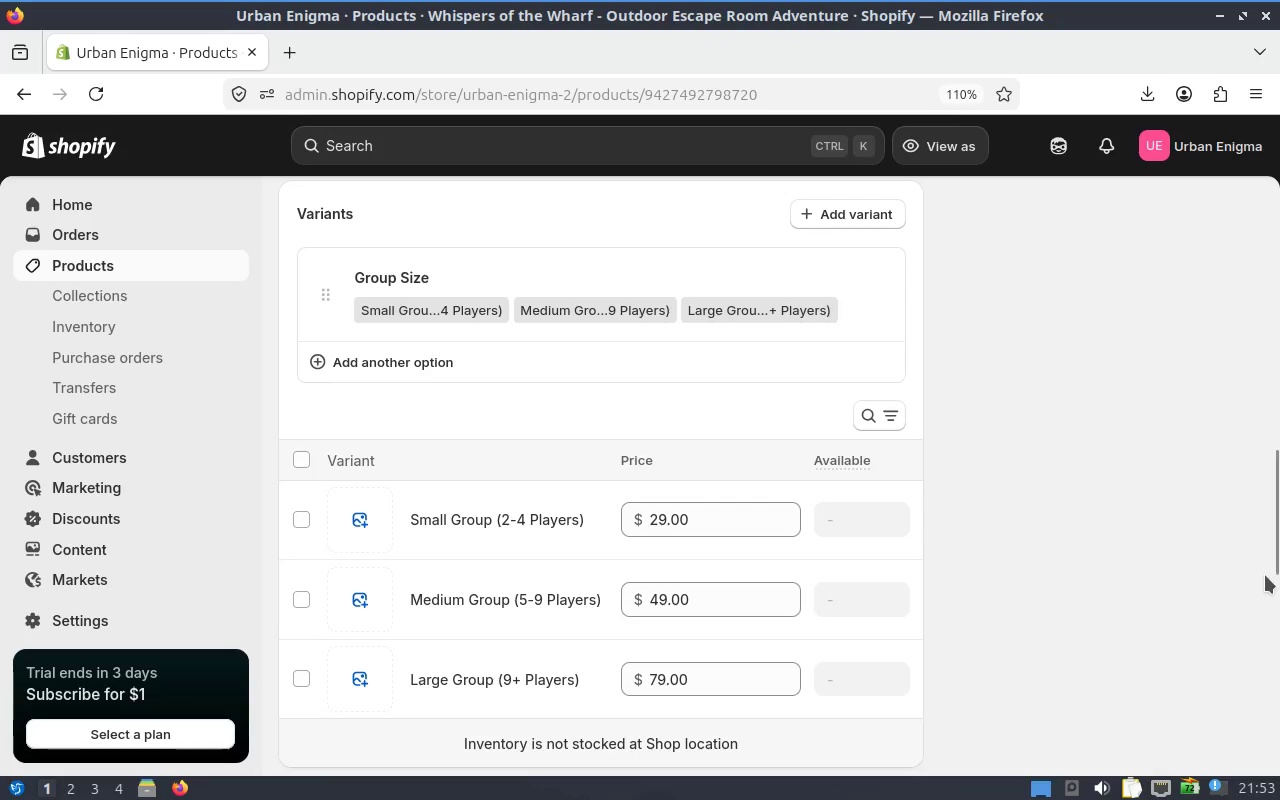 
hold_key(key=Tab, duration=0.31)
 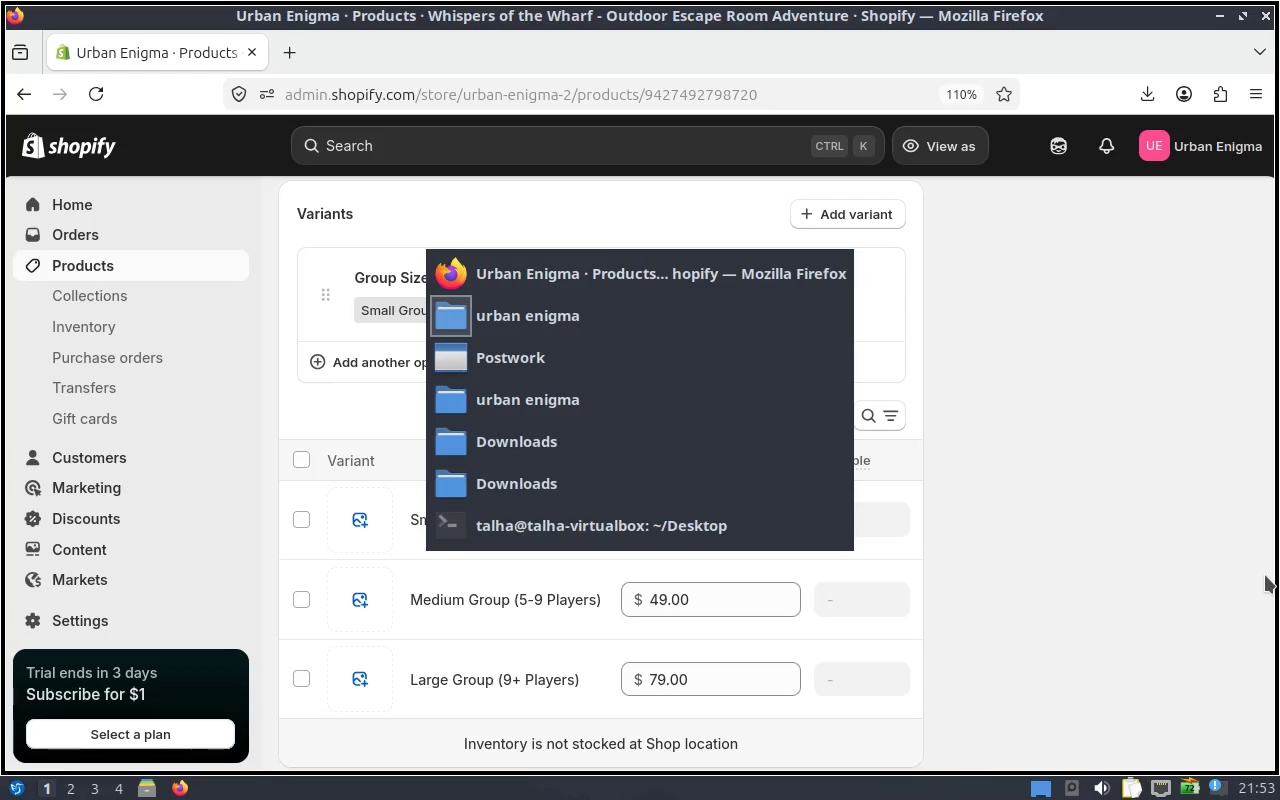 
key(Alt+Tab)